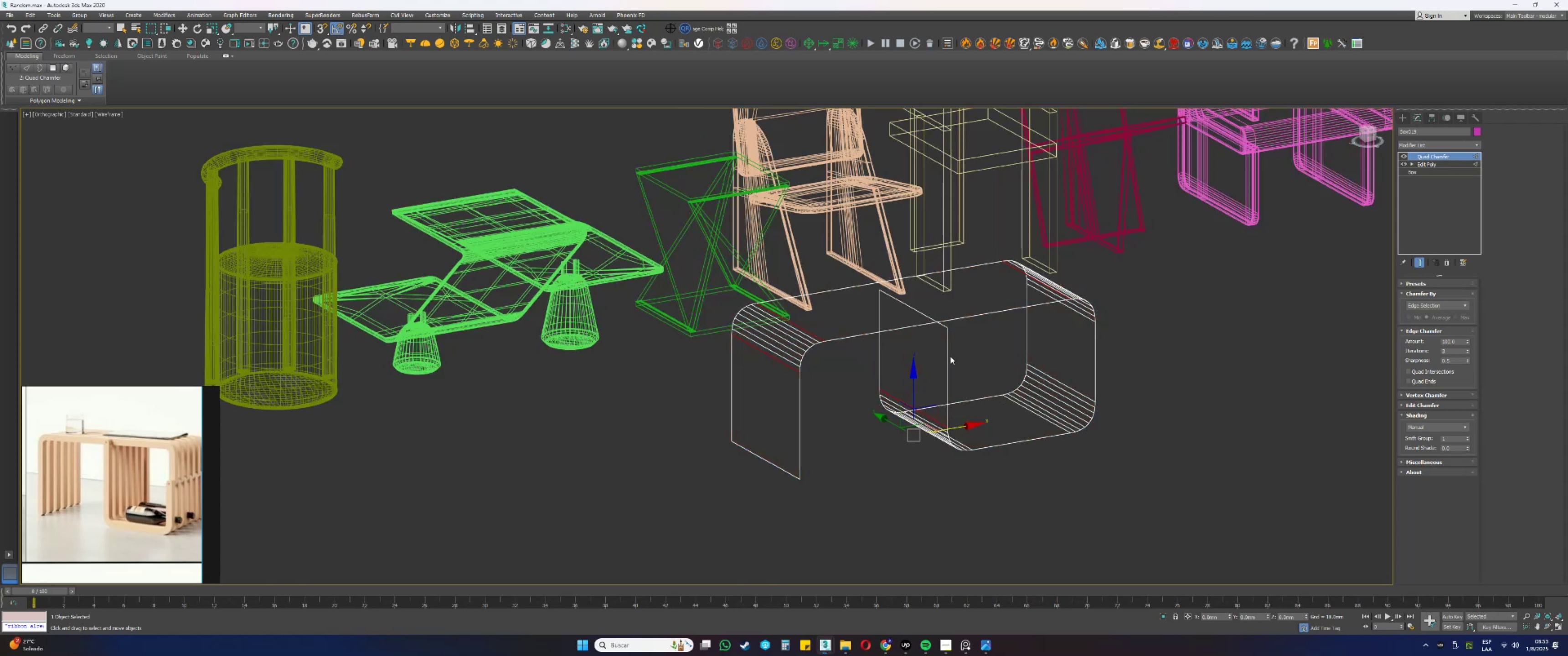 
key(F4)
 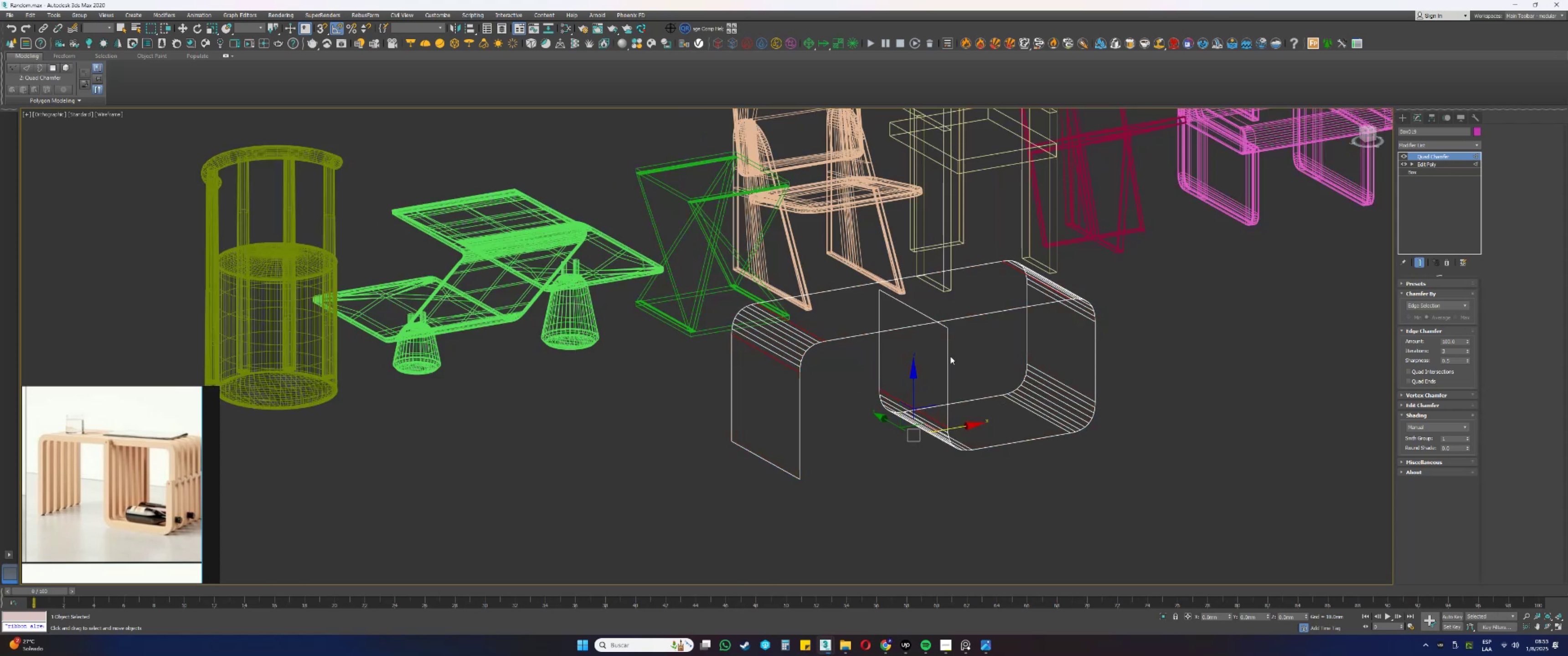 
key(F3)
 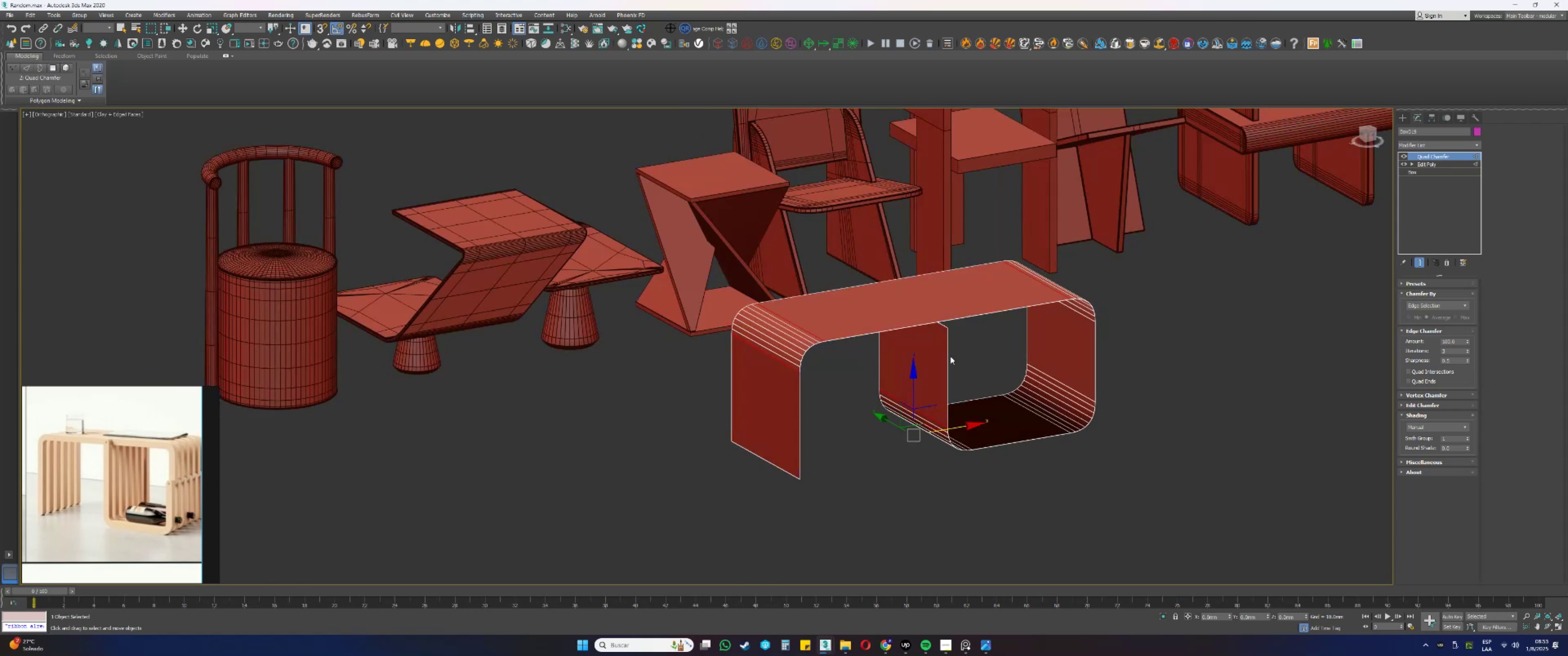 
key(F4)
 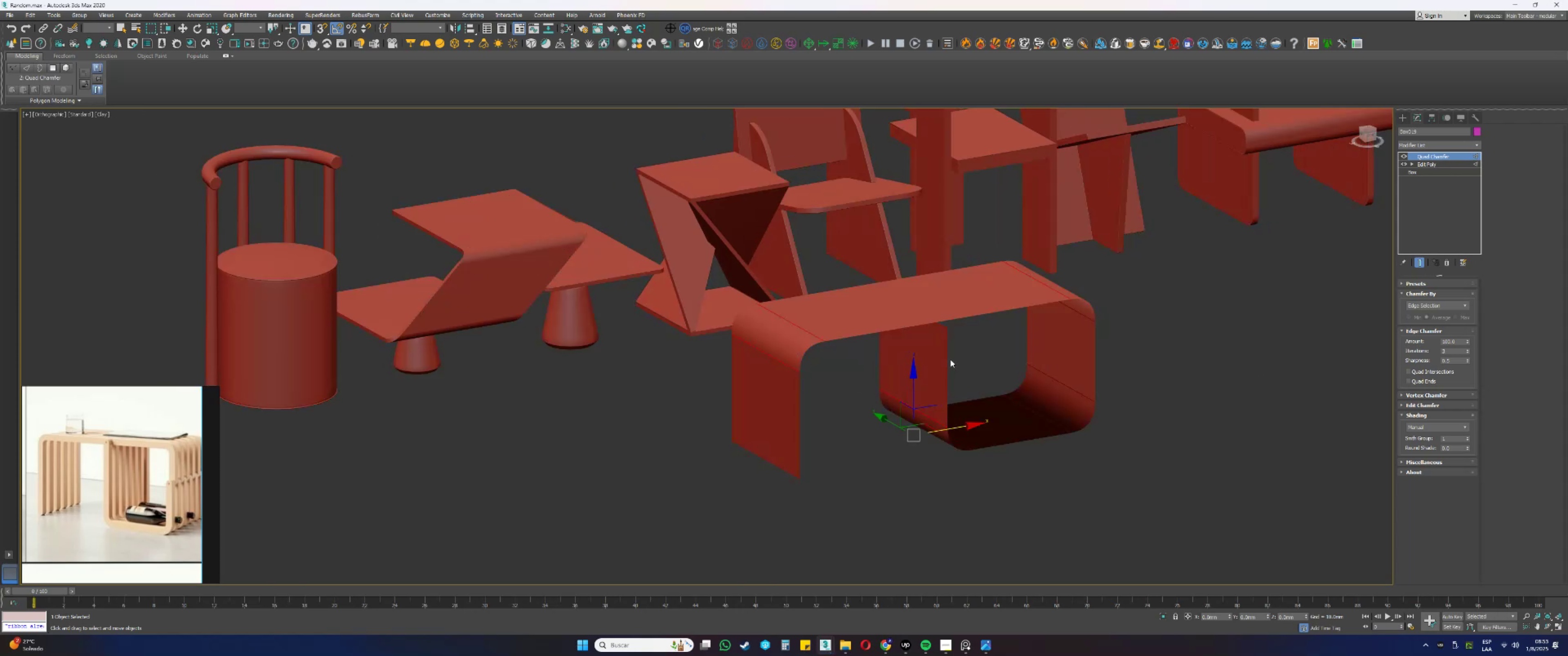 
hold_key(key=AltLeft, duration=1.02)
 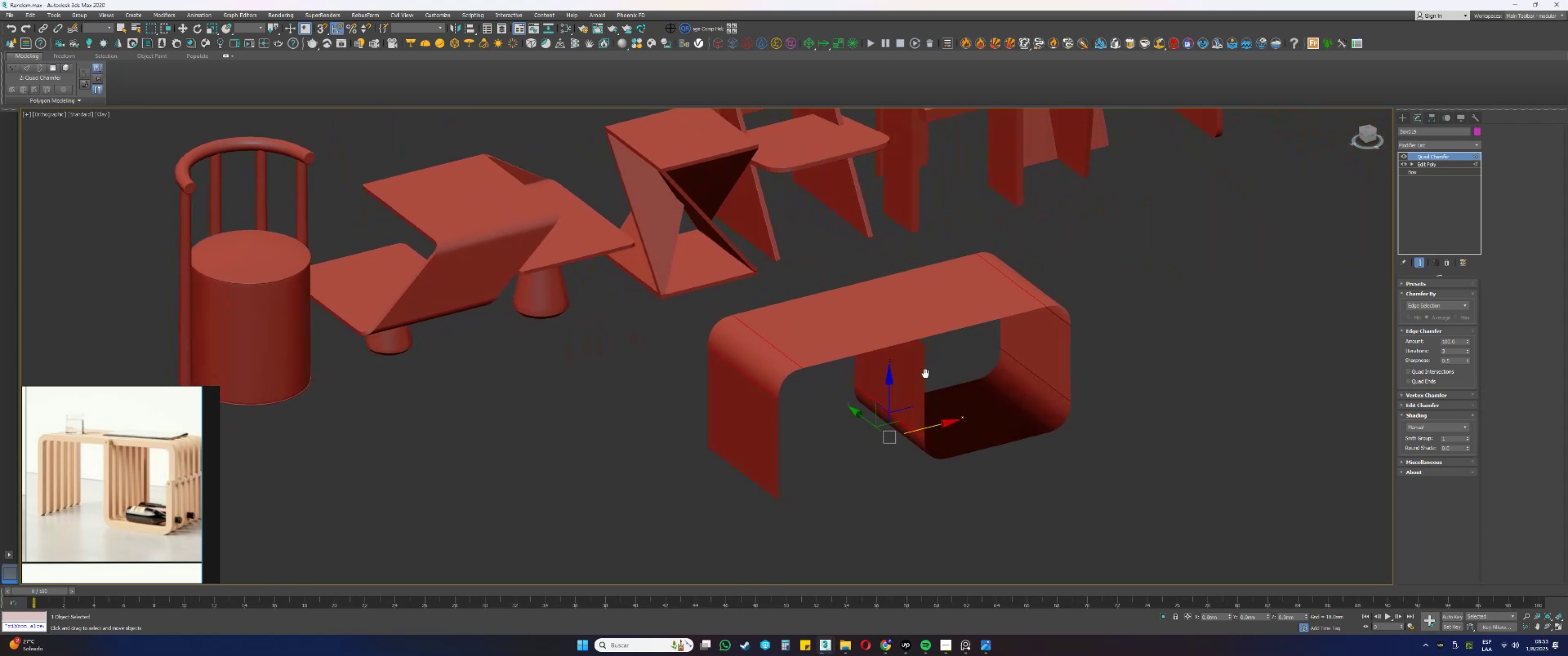 
hold_key(key=AltLeft, duration=0.33)
 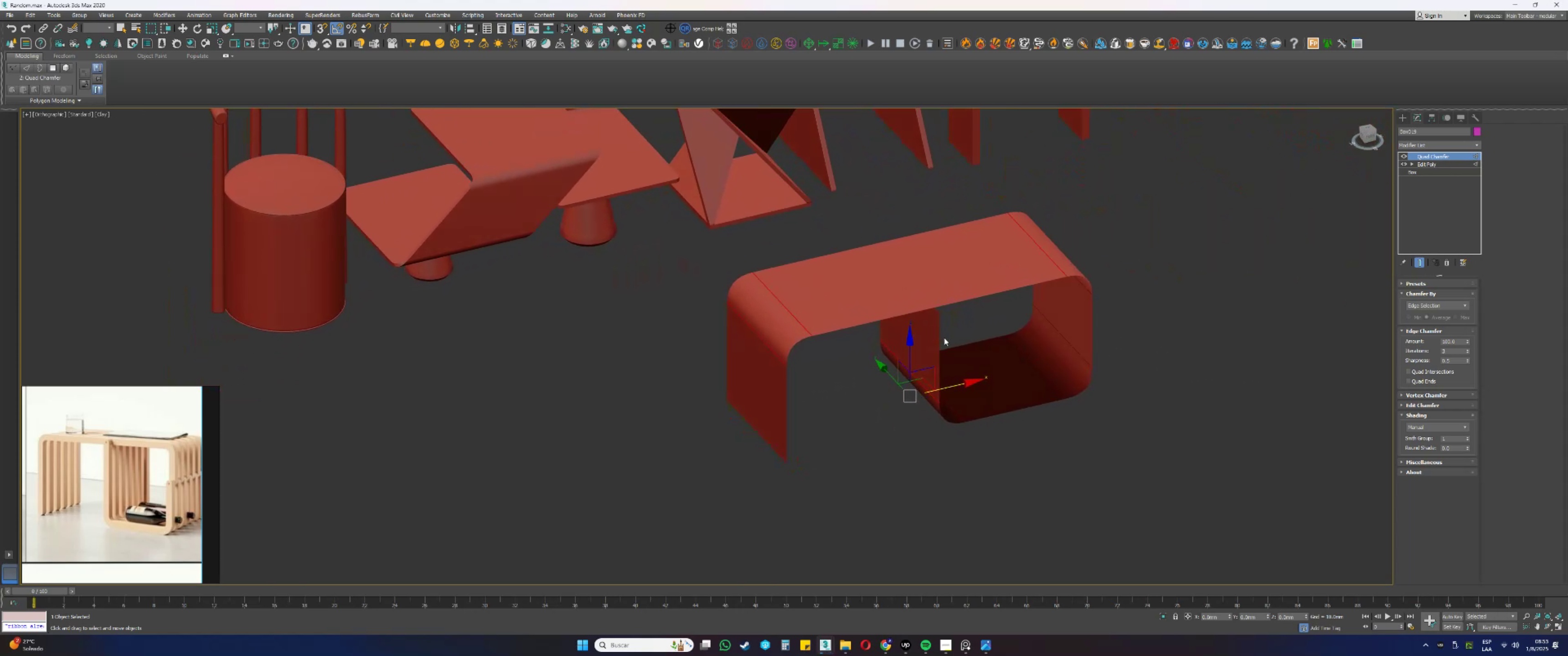 
key(F4)
 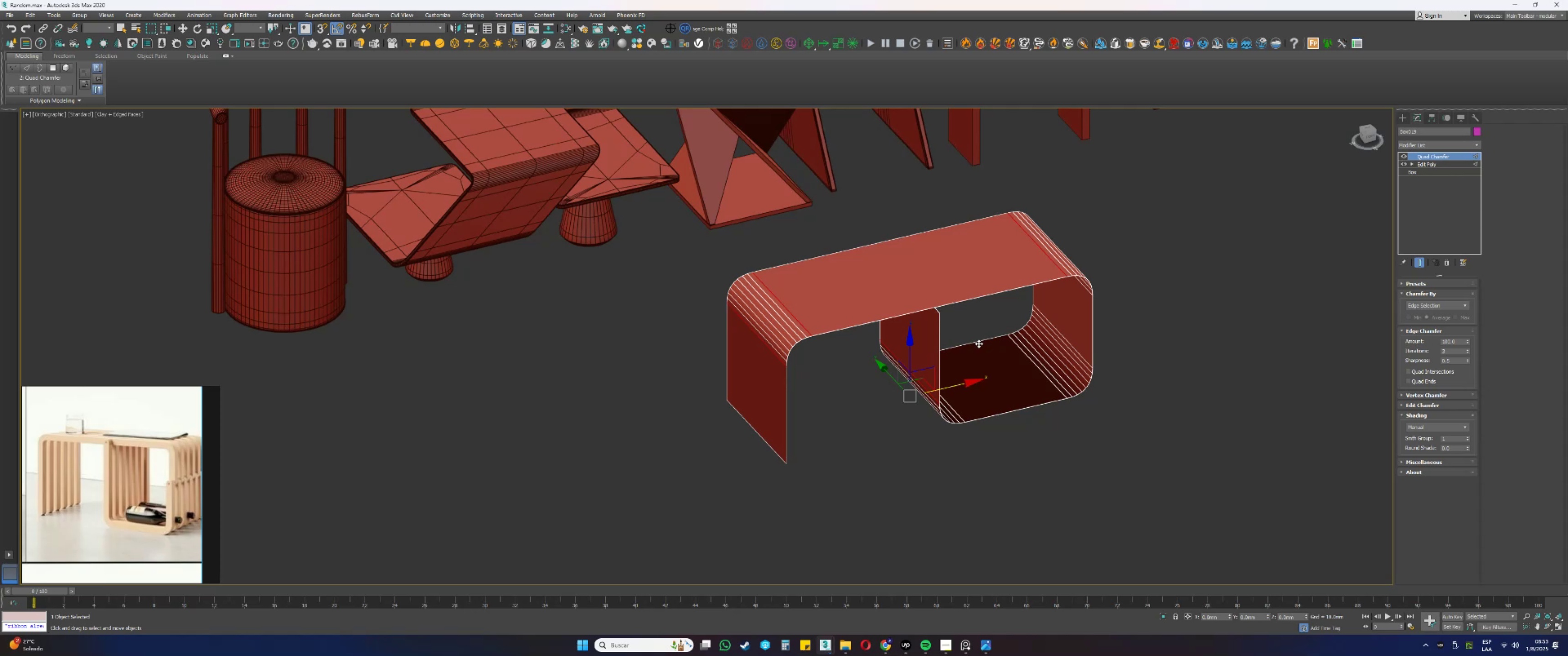 
wait(10.14)
 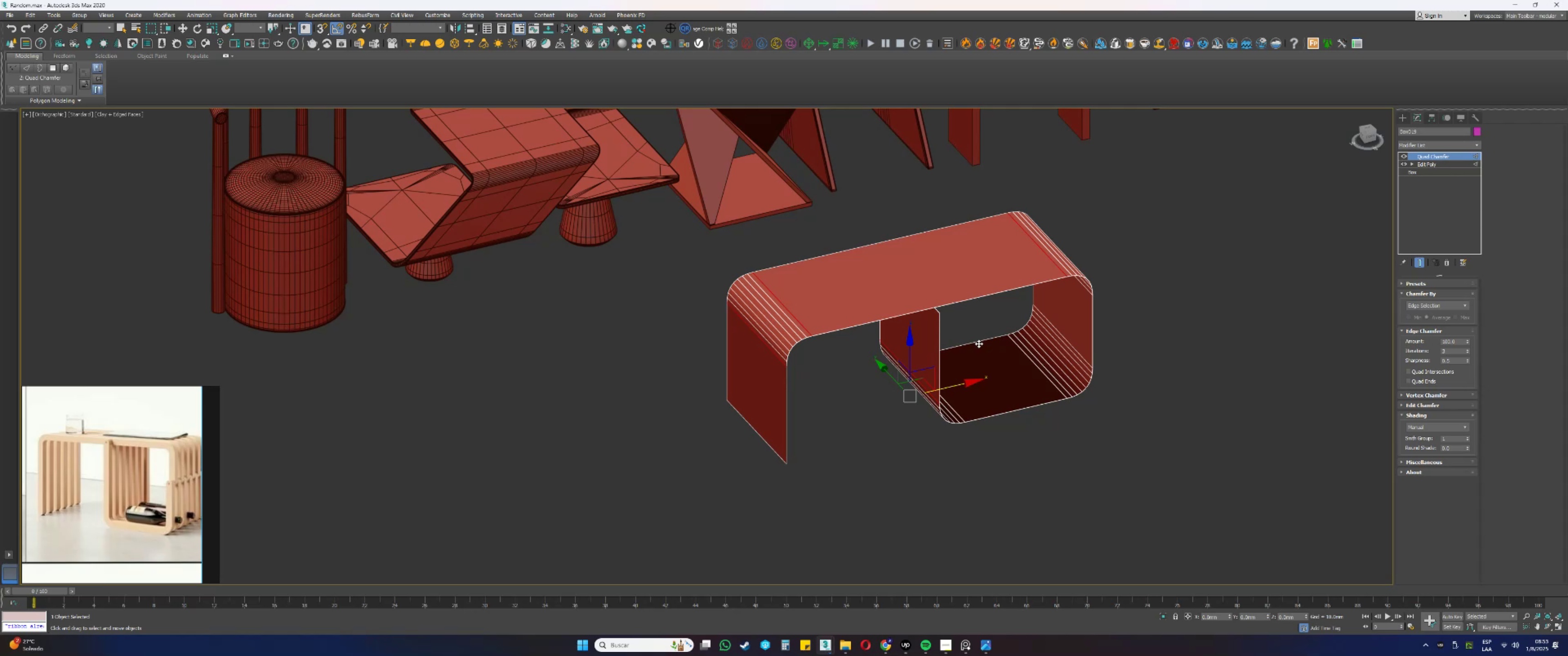 
double_click([1465, 341])
 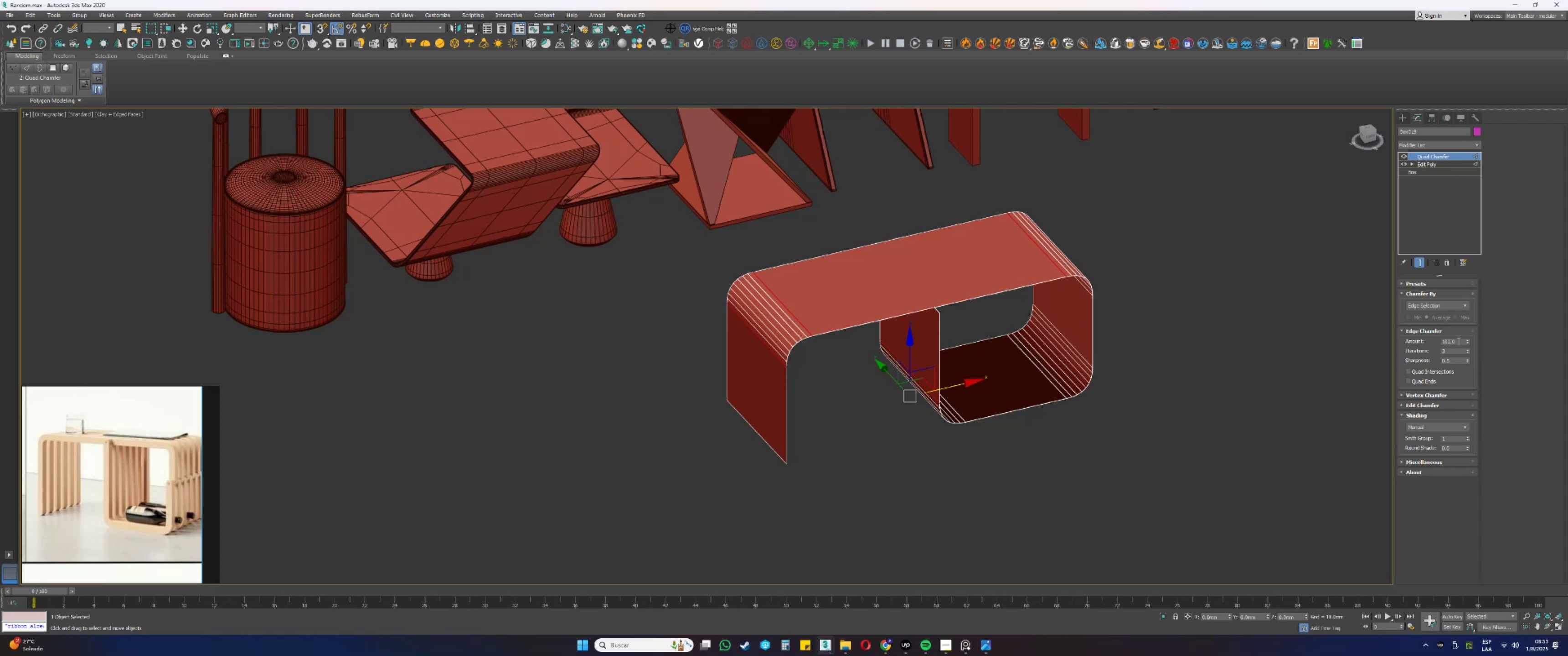 
triple_click([1458, 341])
 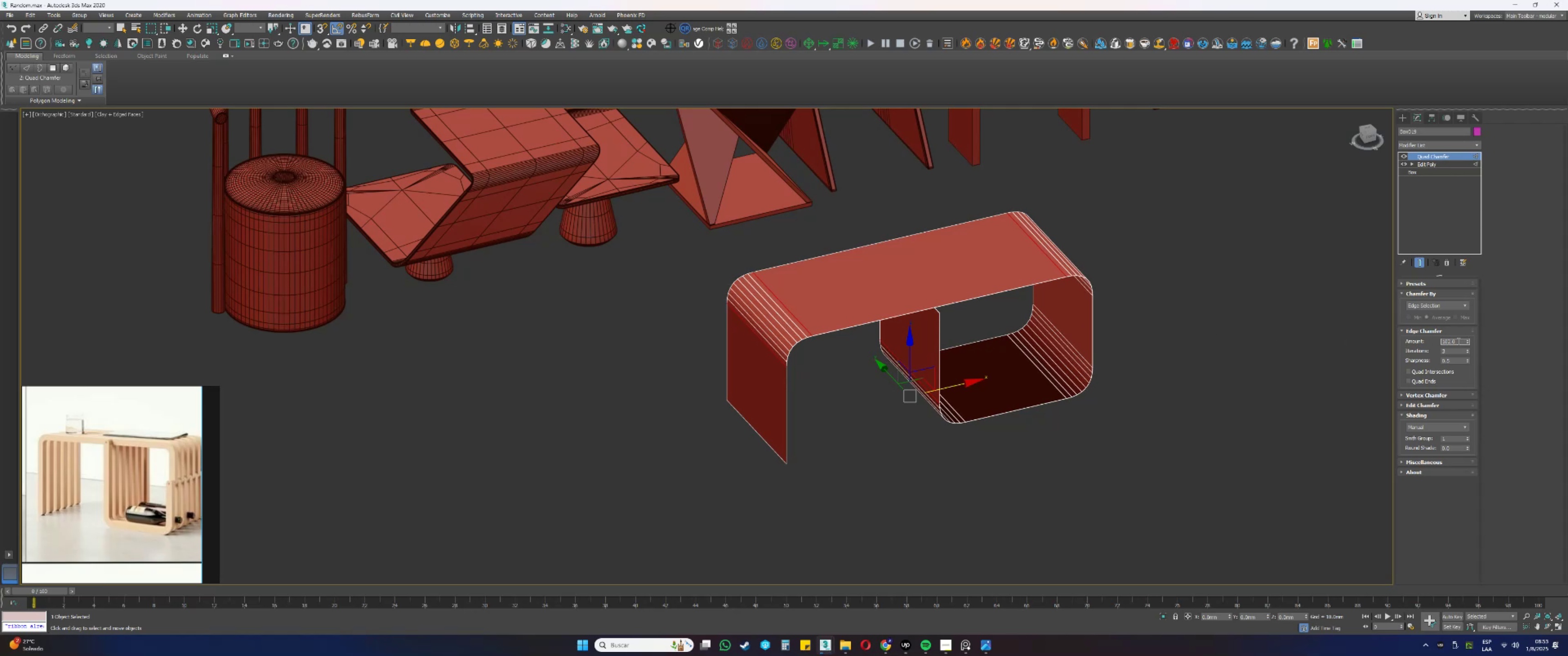 
triple_click([1458, 341])
 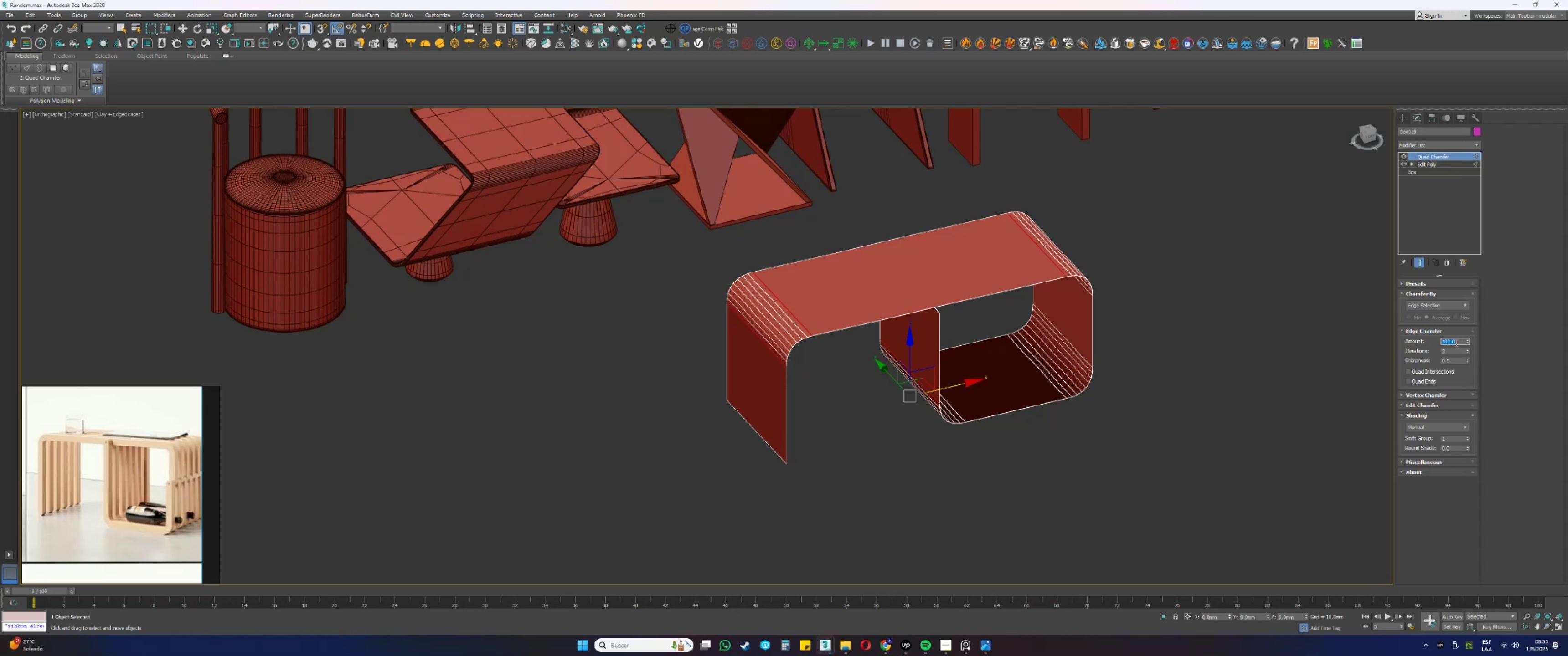 
key(Numpad5)
 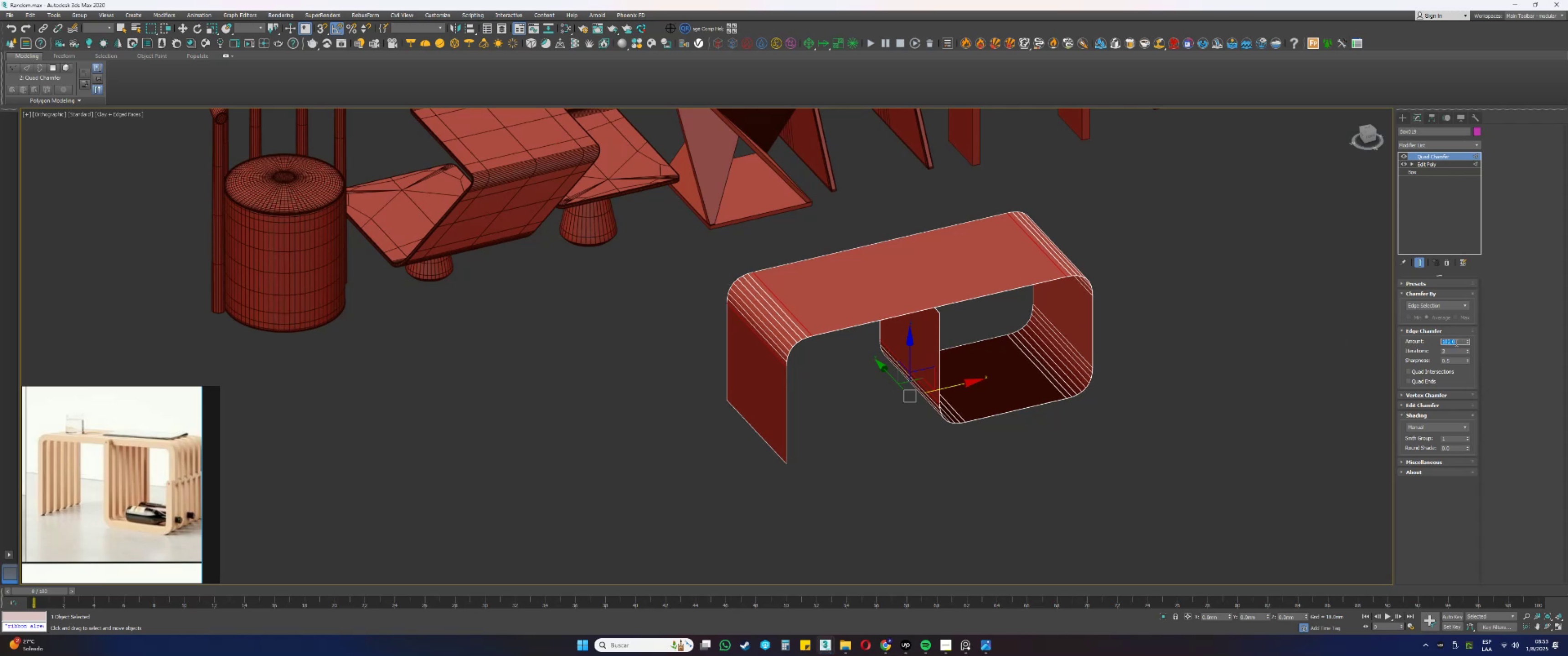 
key(Numpad0)
 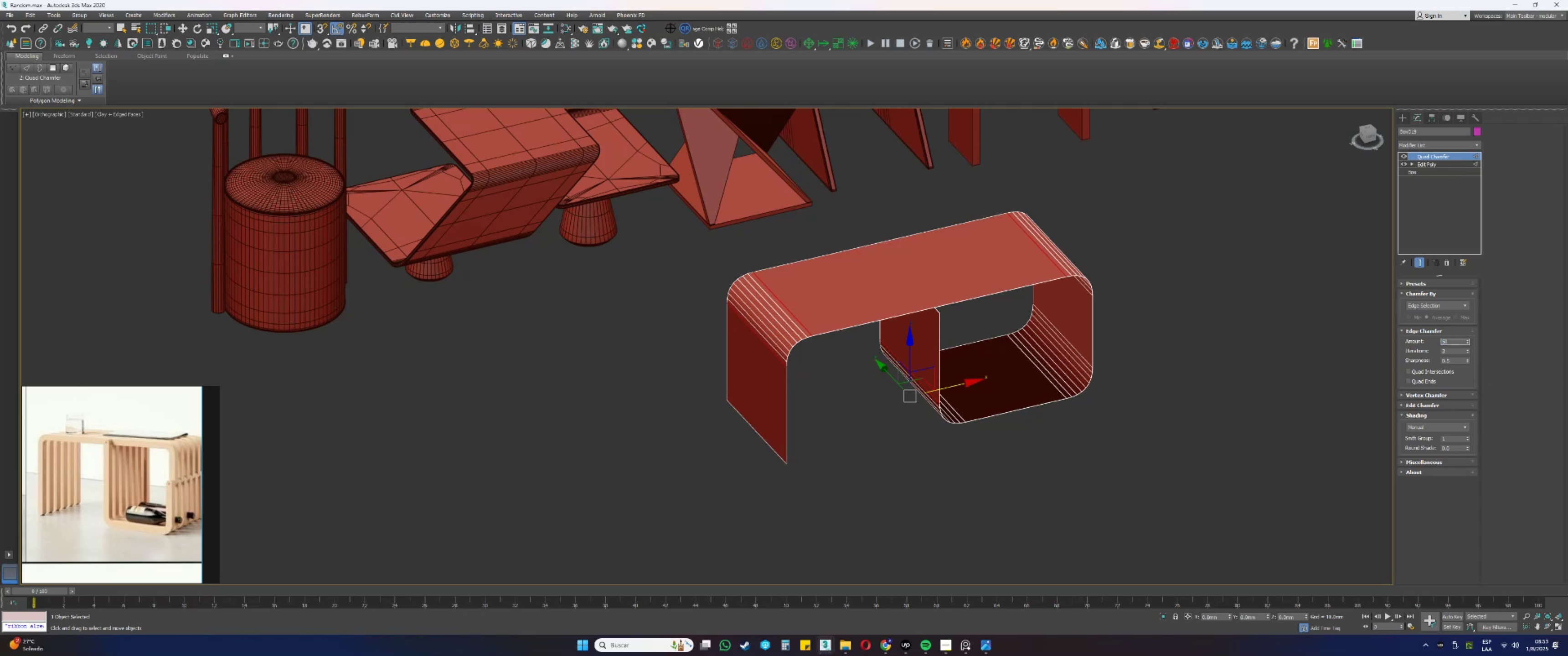 
key(NumpadEnter)
 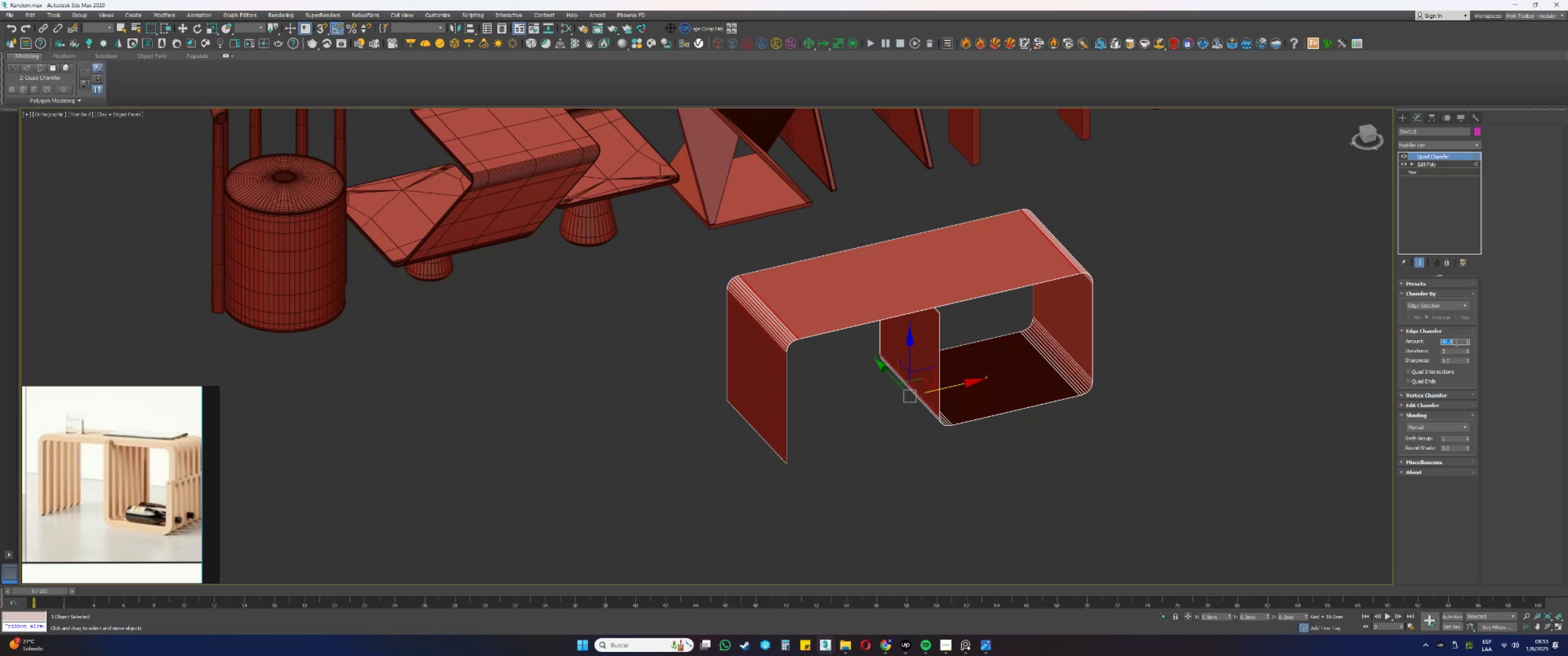 
wait(14.77)
 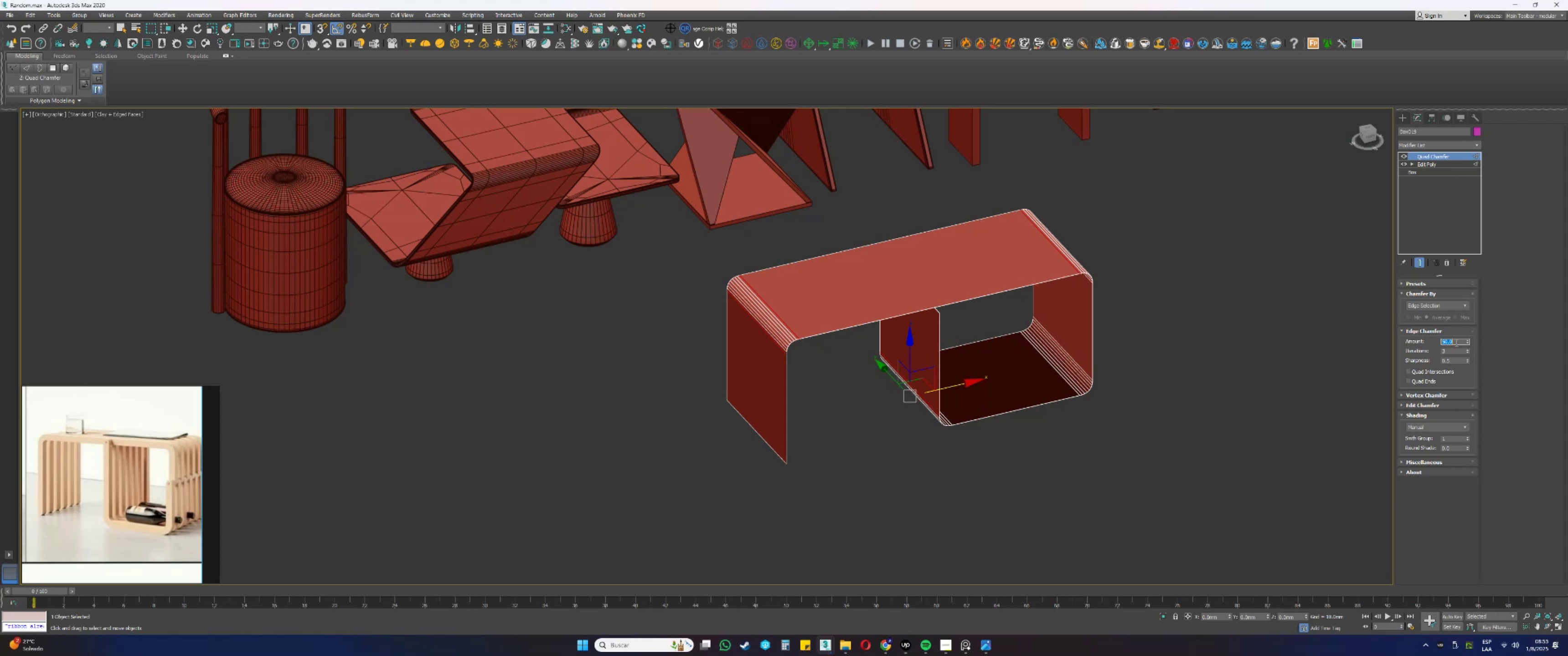 
hold_key(key=AltLeft, duration=0.39)
 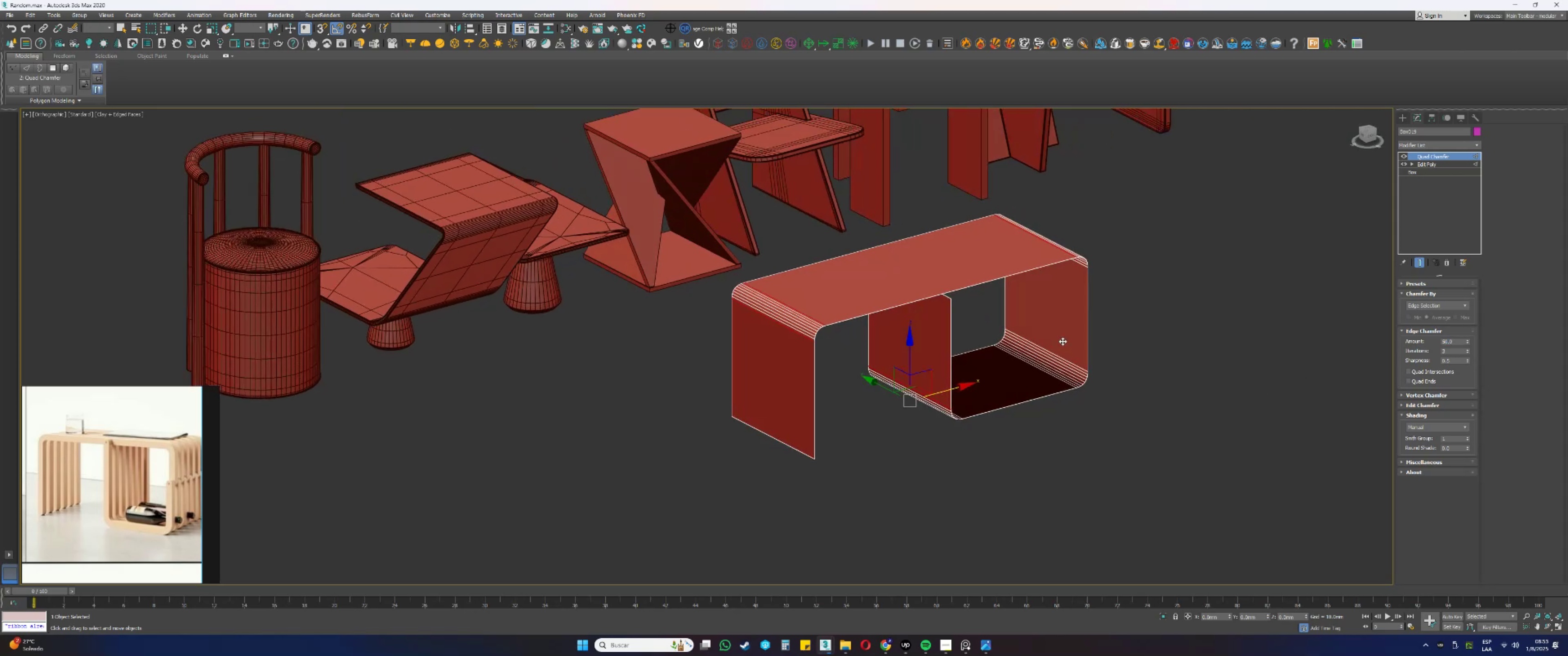 
key(Alt+AltLeft)
 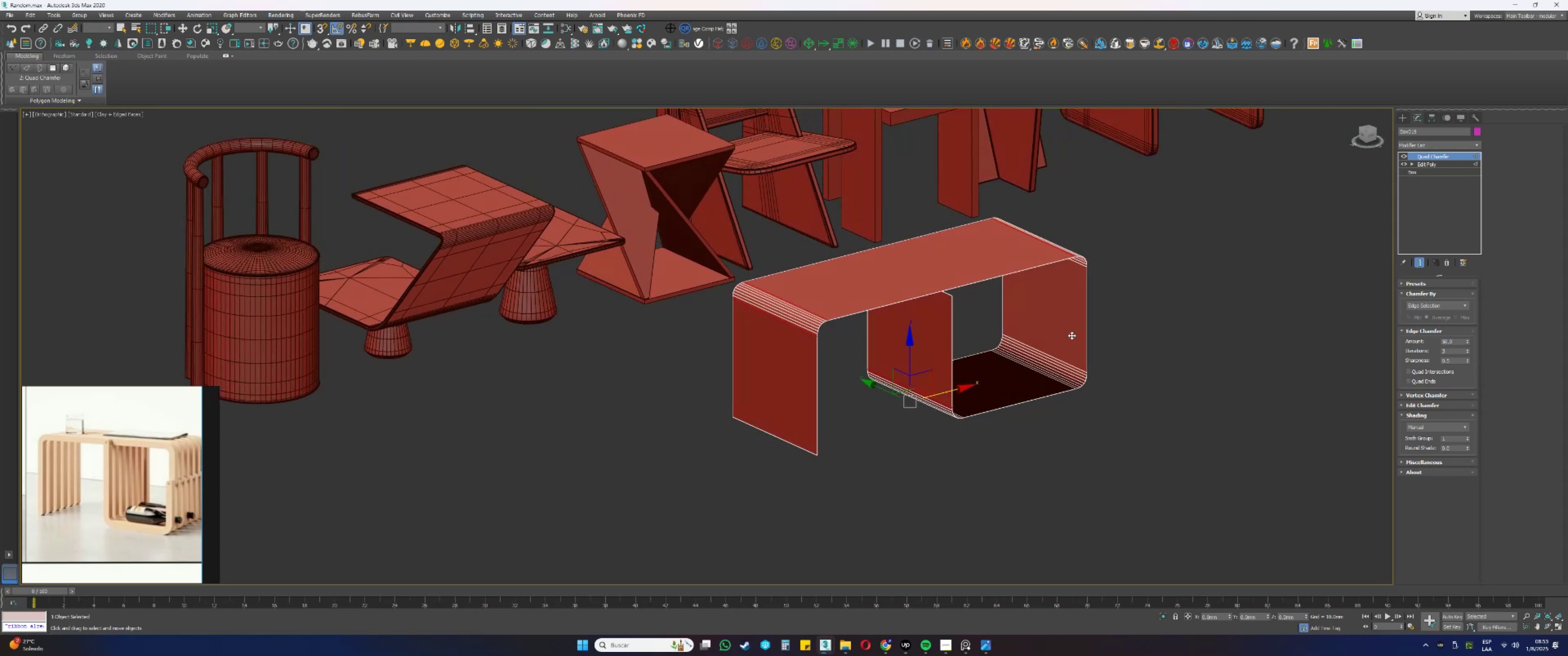 
scroll: coordinate [971, 305], scroll_direction: up, amount: 1.0
 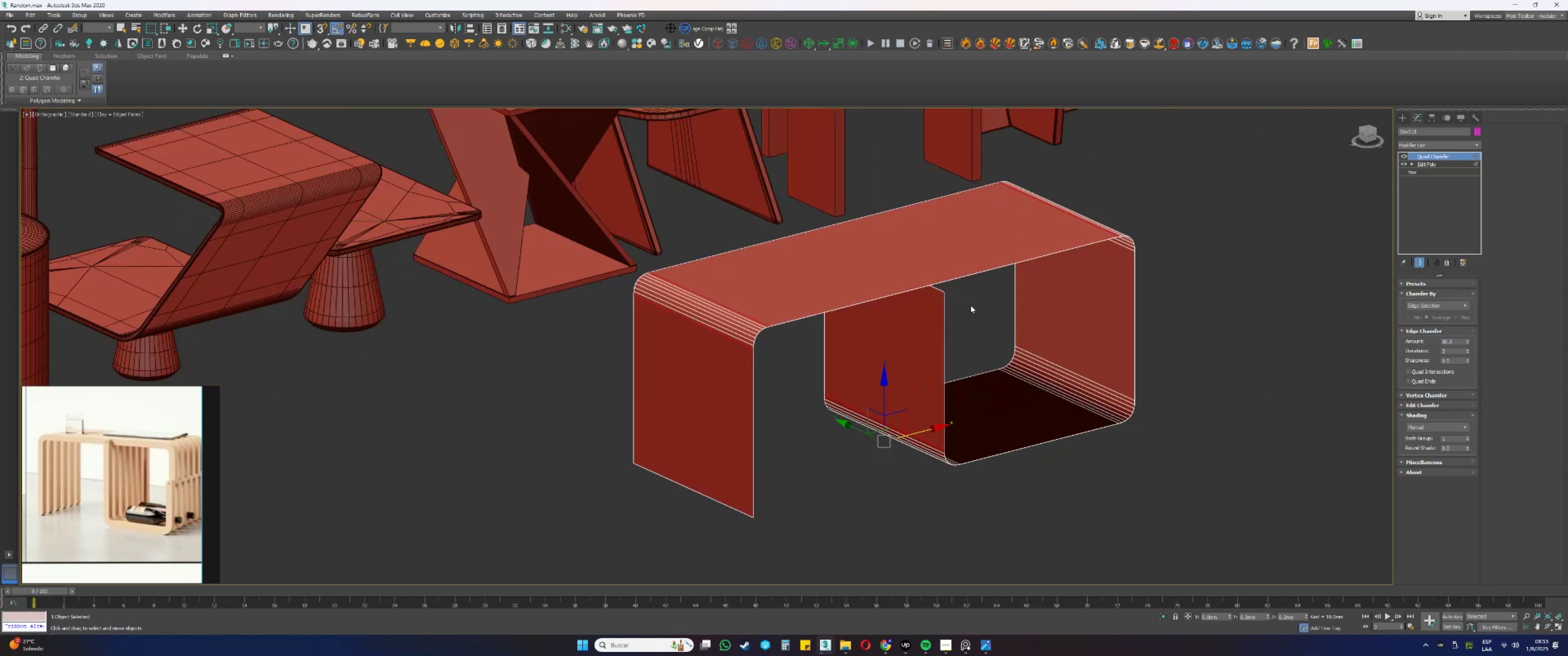 
key(Alt+AltLeft)
 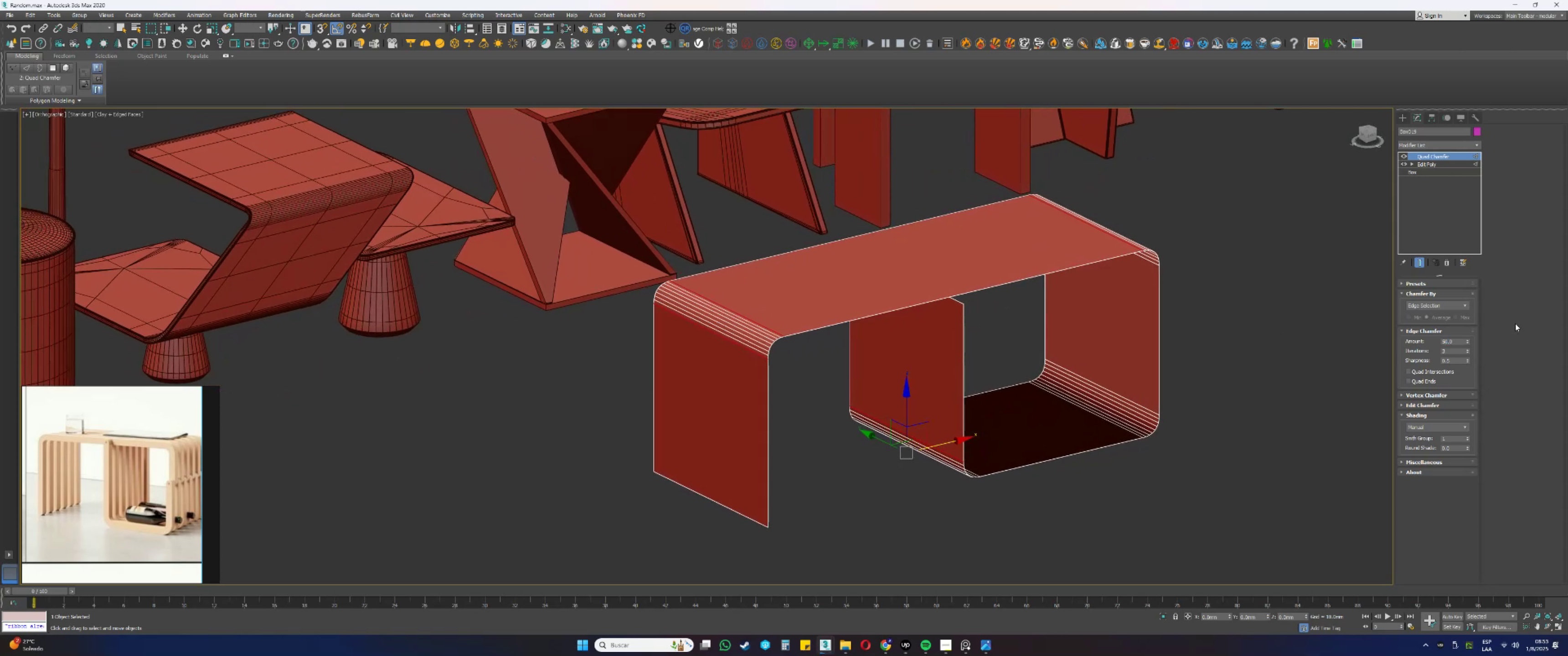 
left_click_drag(start_coordinate=[1459, 340], to_coordinate=[1418, 337])
 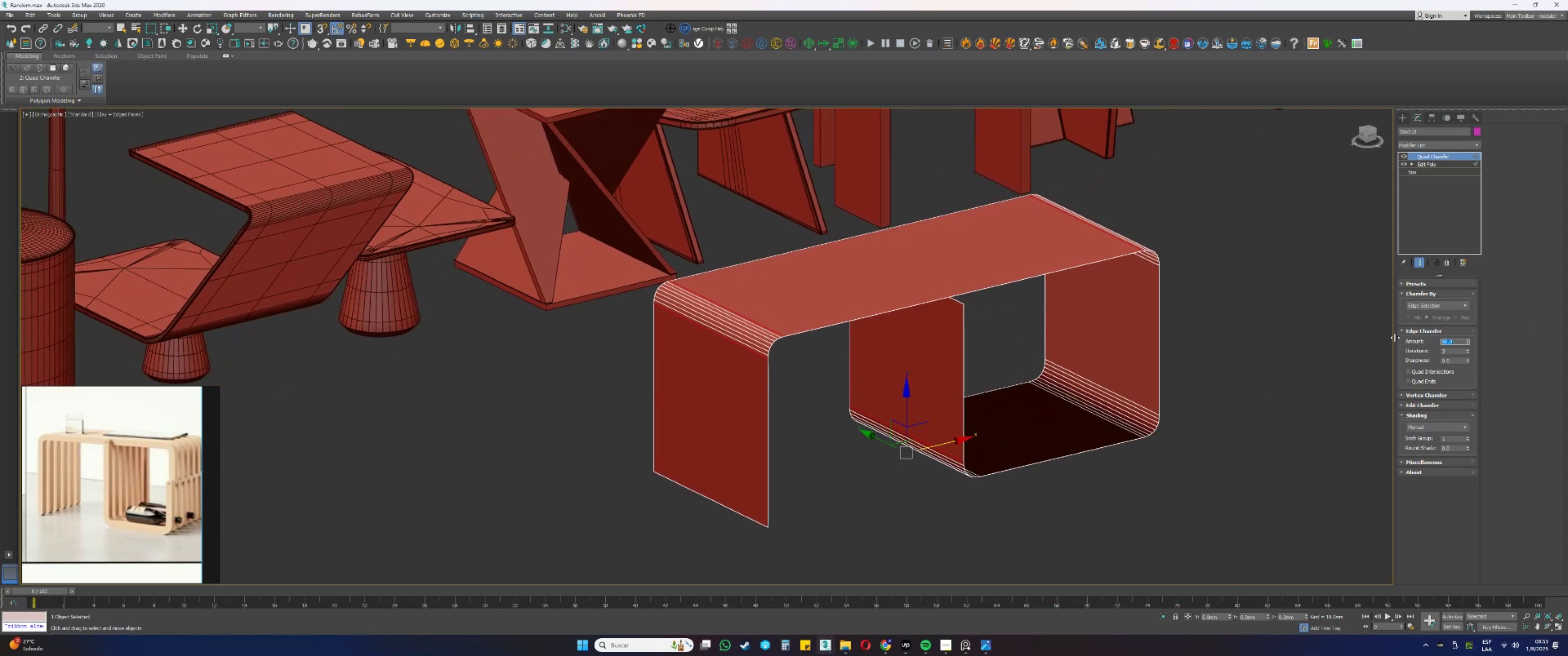 
key(Numpad6)
 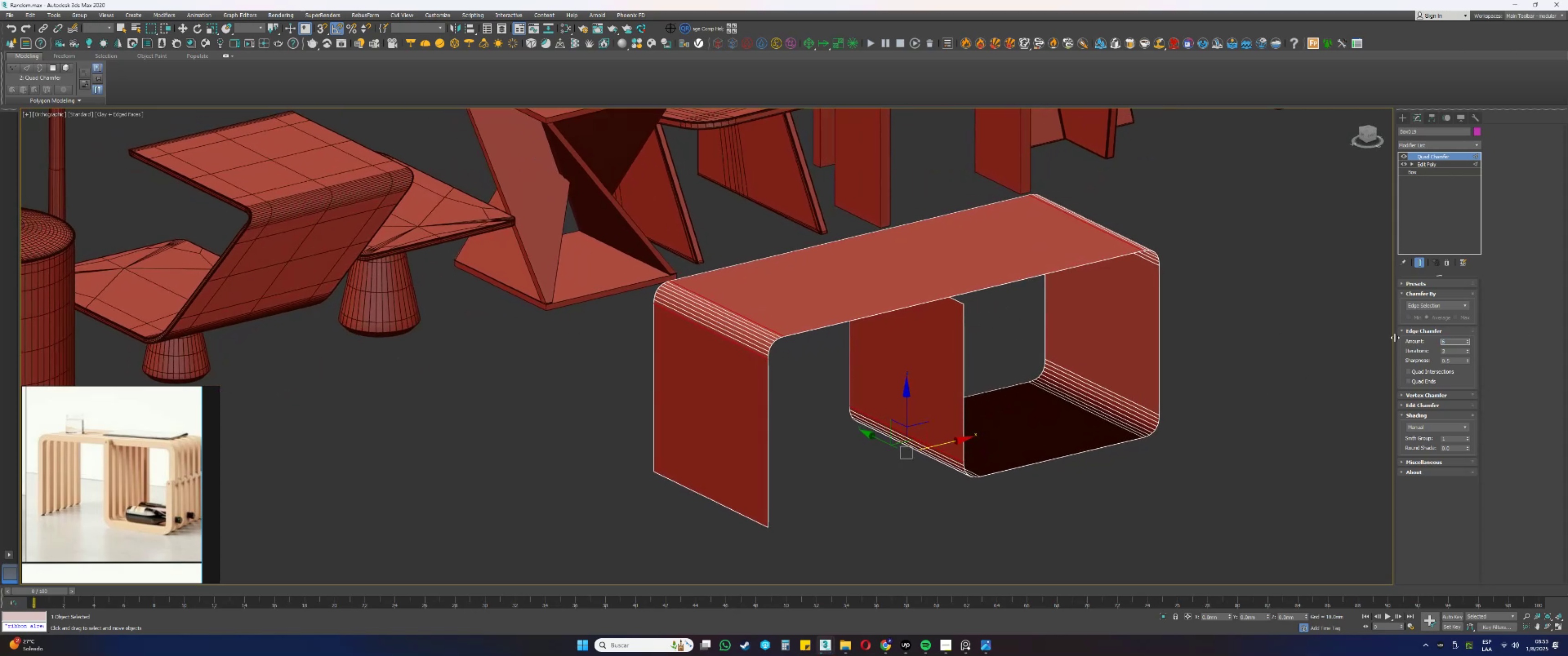 
key(Numpad0)
 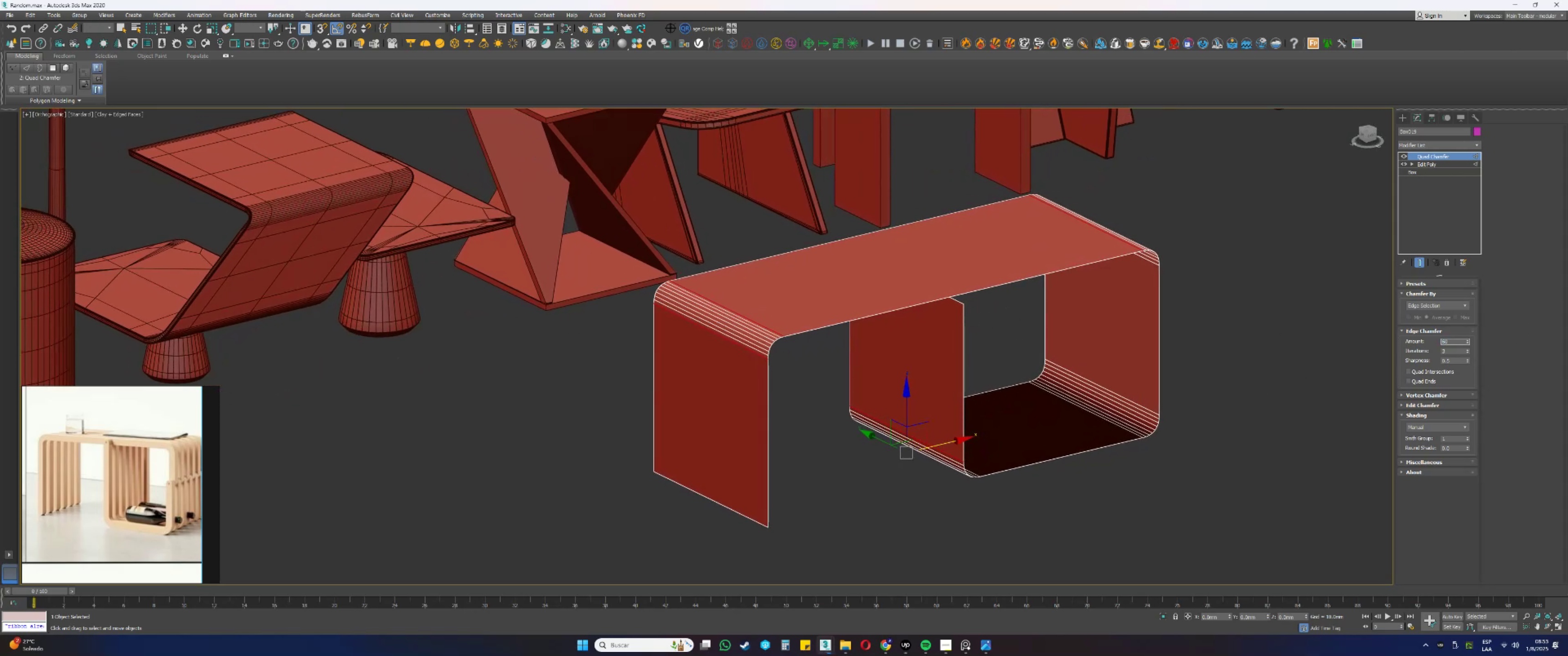 
key(NumpadEnter)
 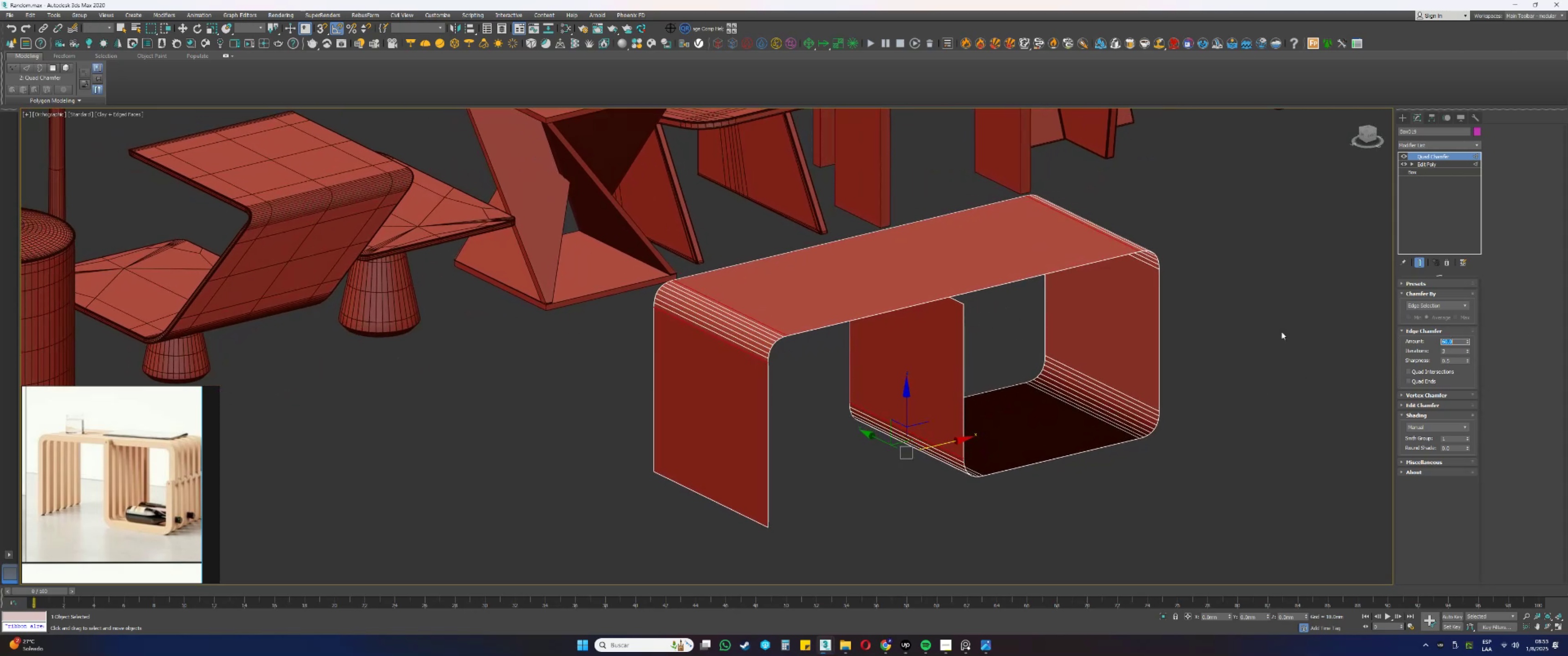 
key(Alt+AltLeft)
 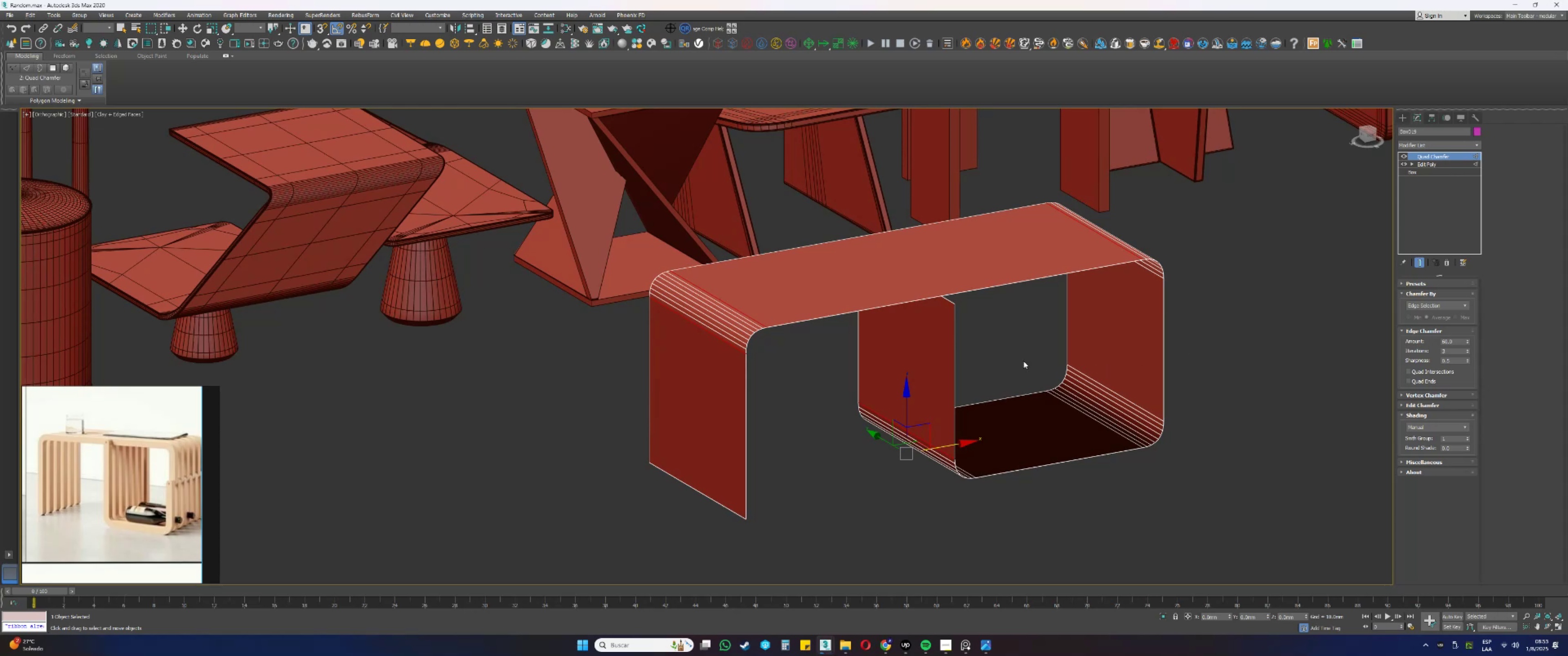 
scroll: coordinate [982, 305], scroll_direction: down, amount: 1.0
 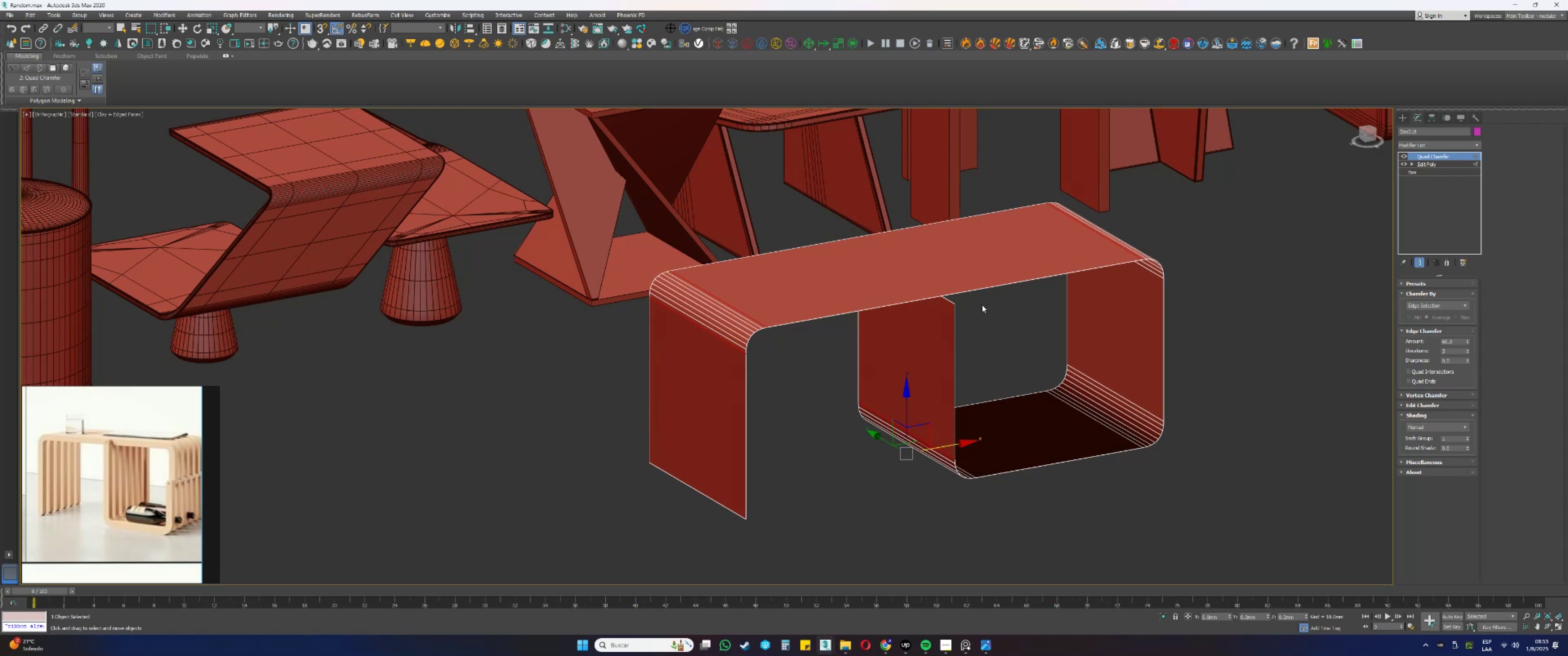 
key(Alt+AltLeft)
 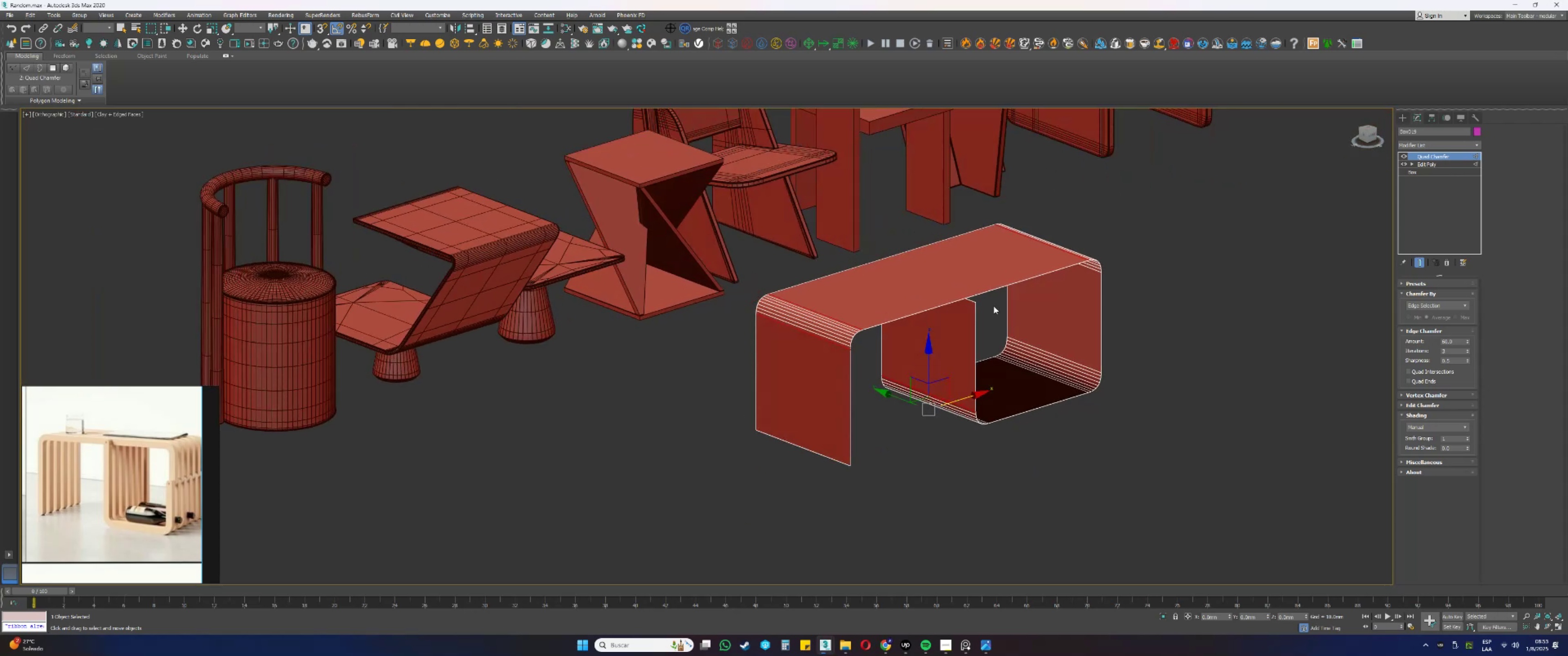 
key(Alt+AltLeft)
 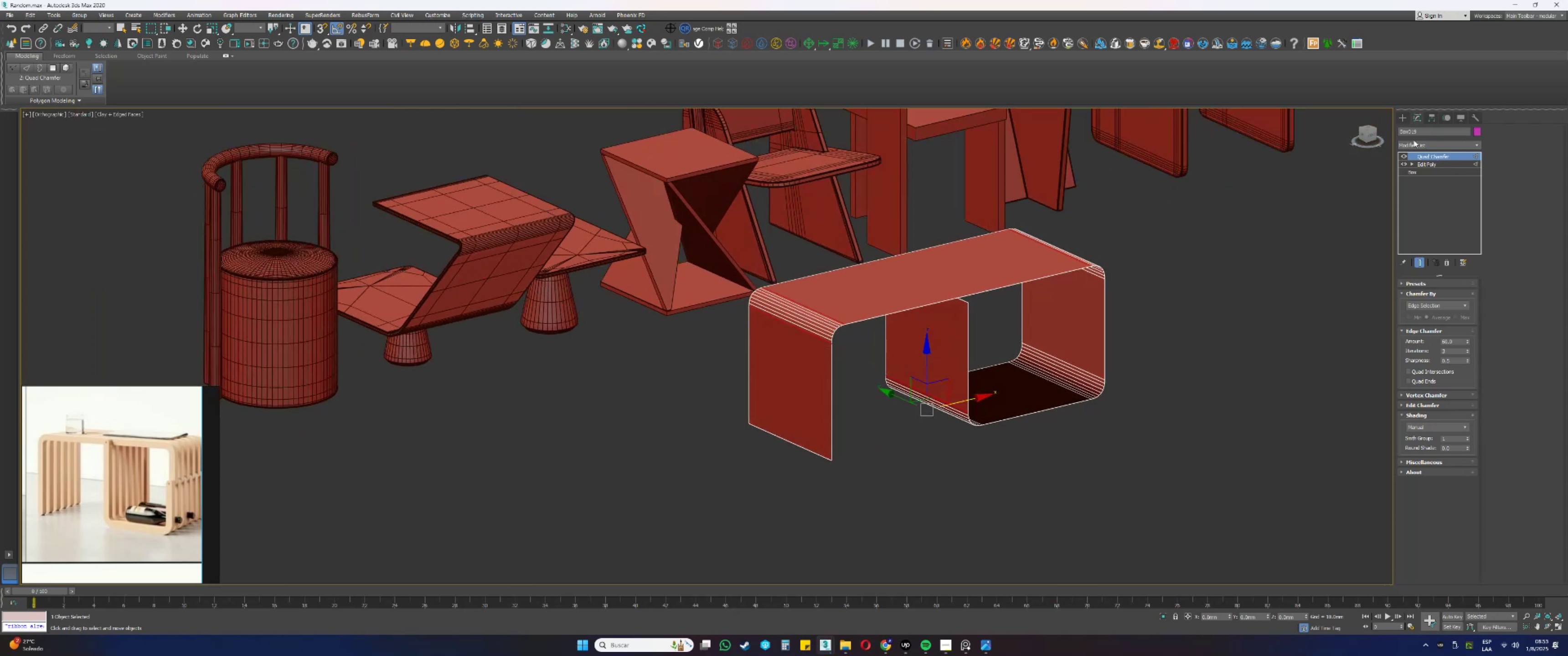 
left_click([1415, 144])
 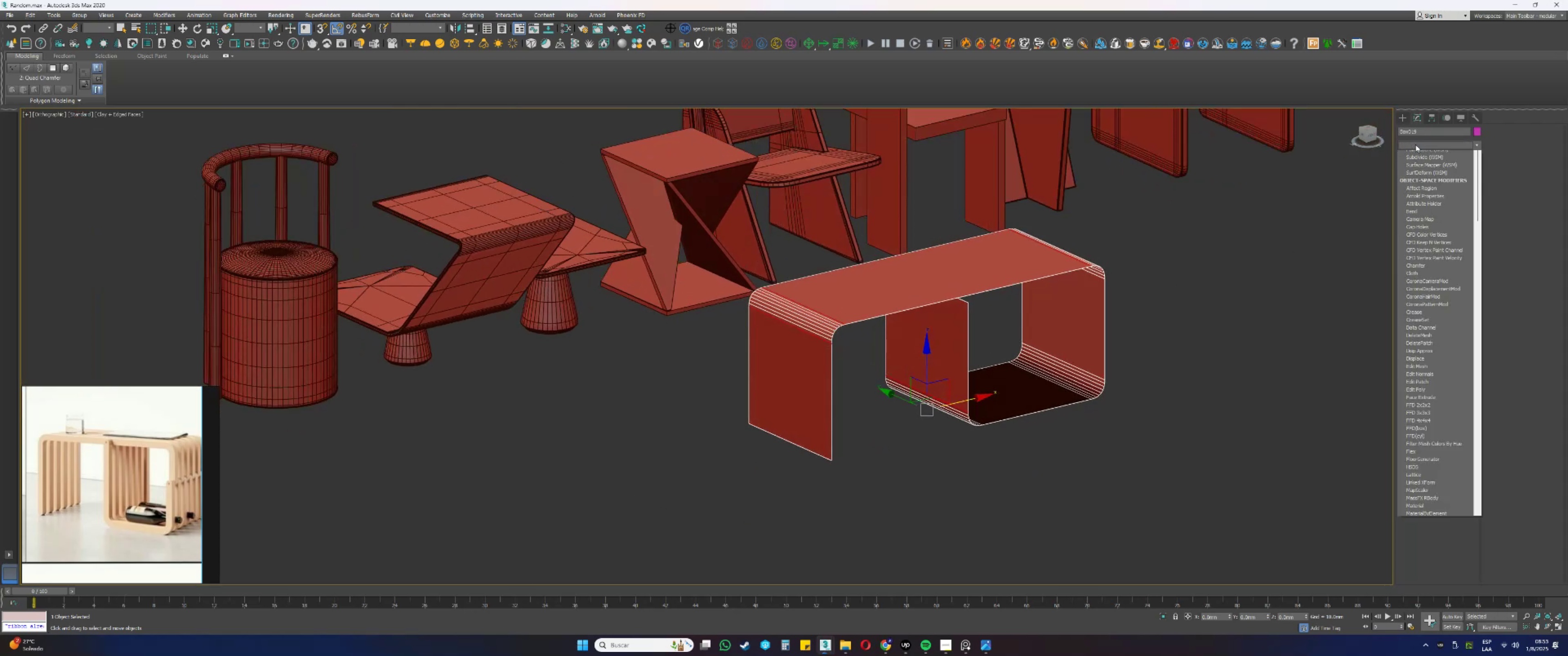 
key(E)
 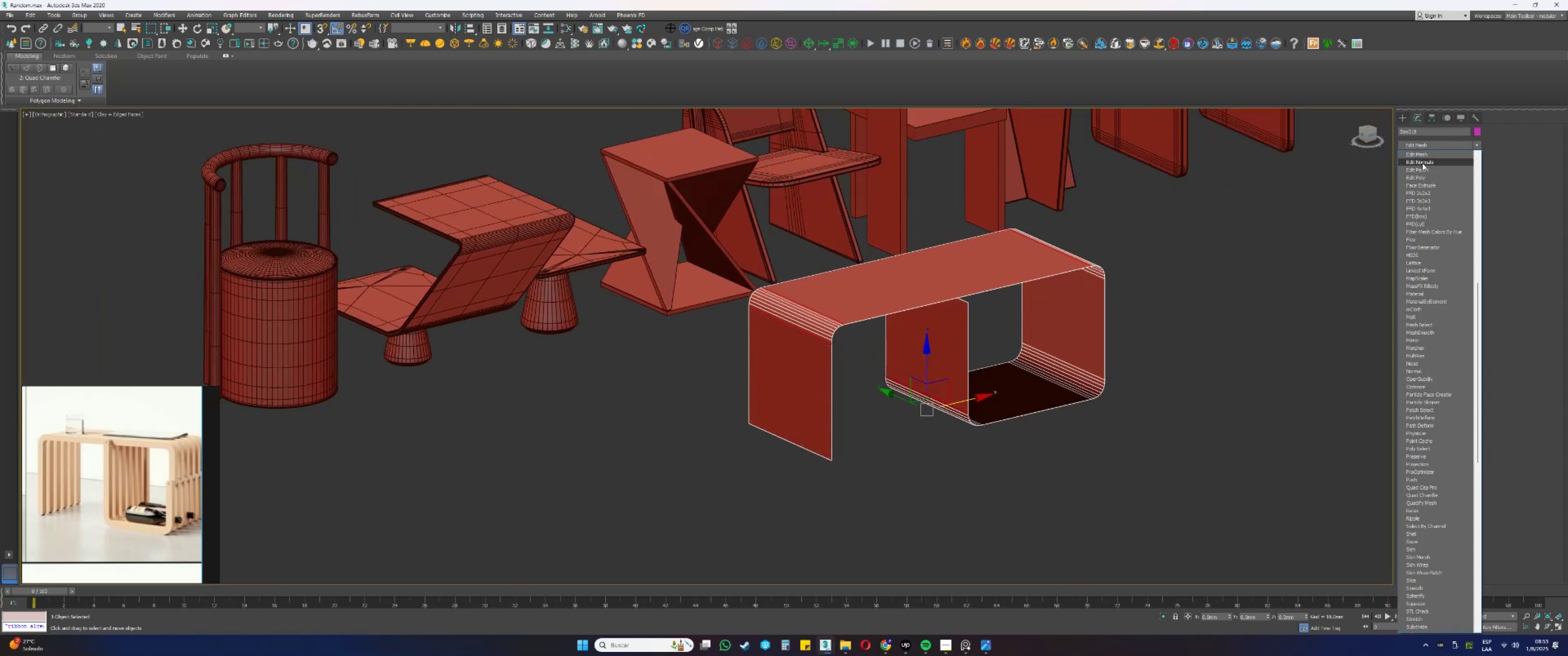 
left_click([1422, 175])
 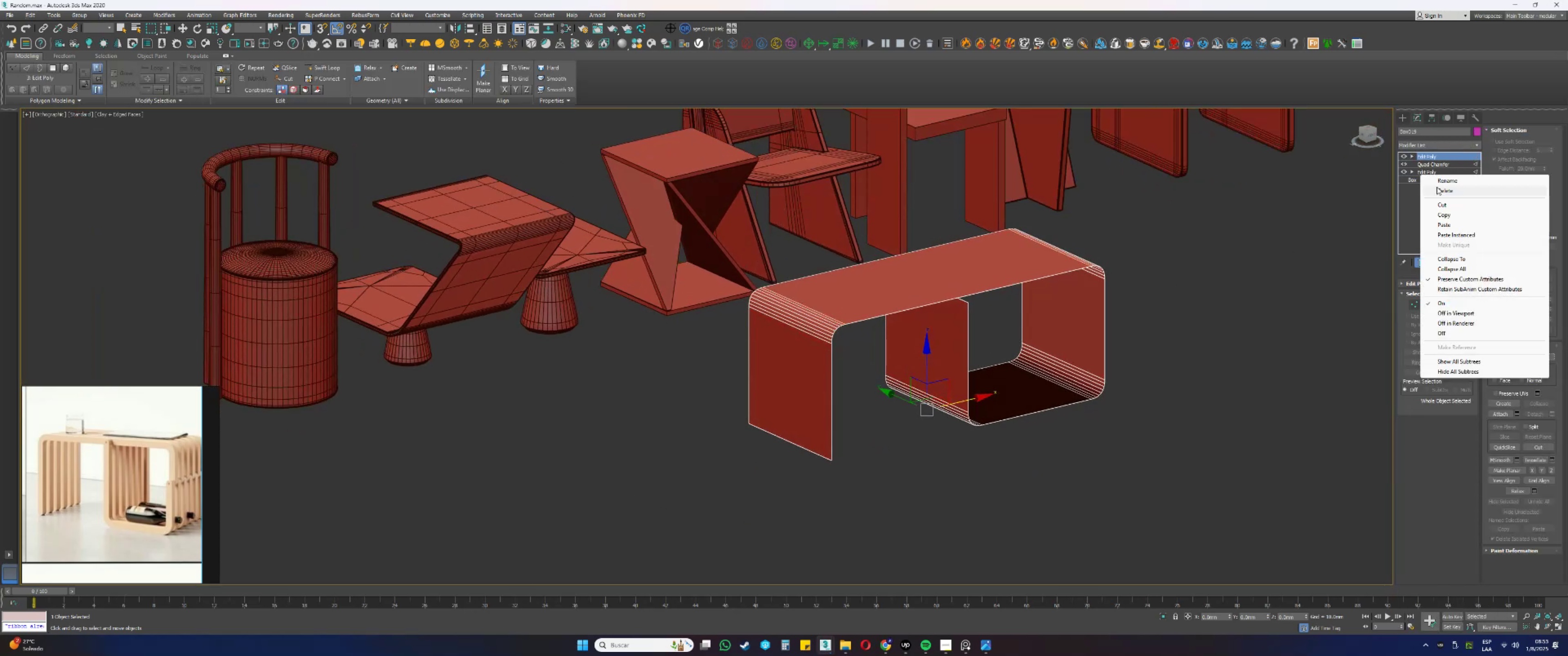 
left_click([1444, 266])
 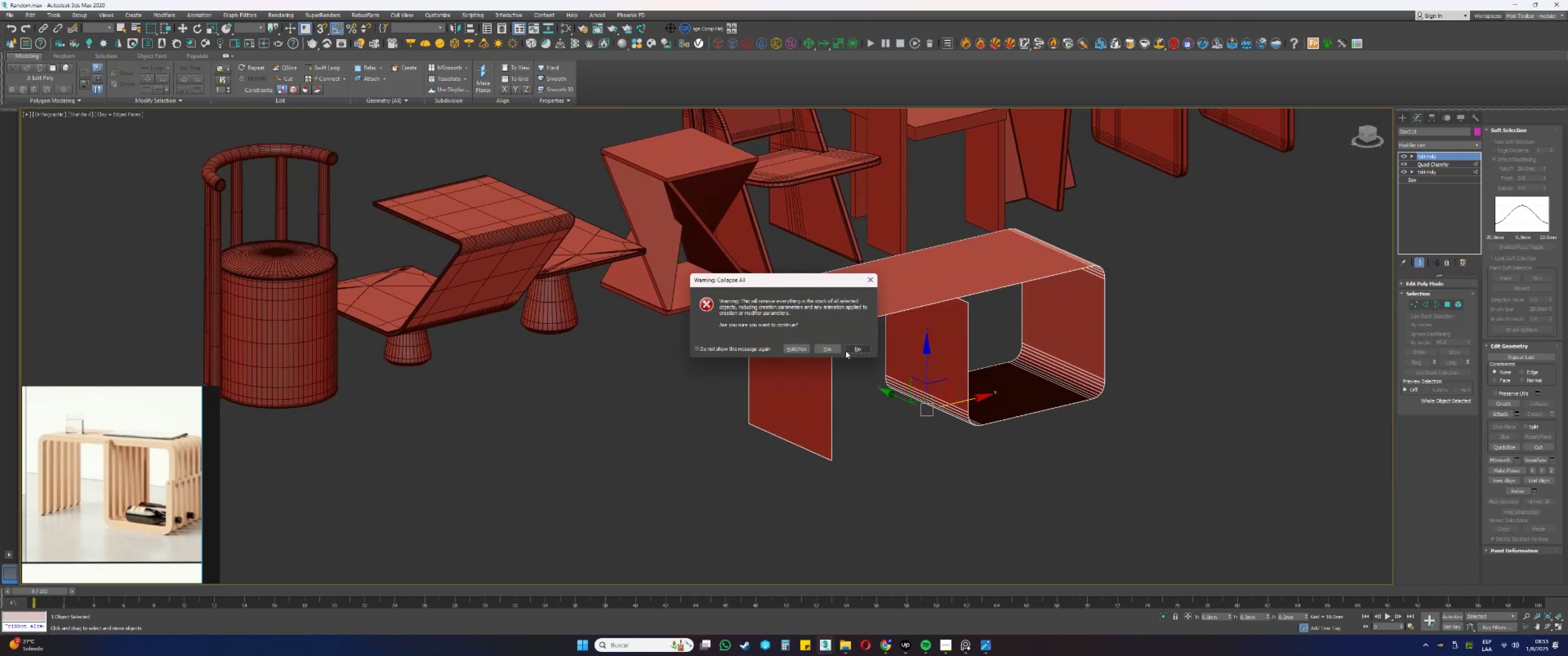 
left_click([829, 352])
 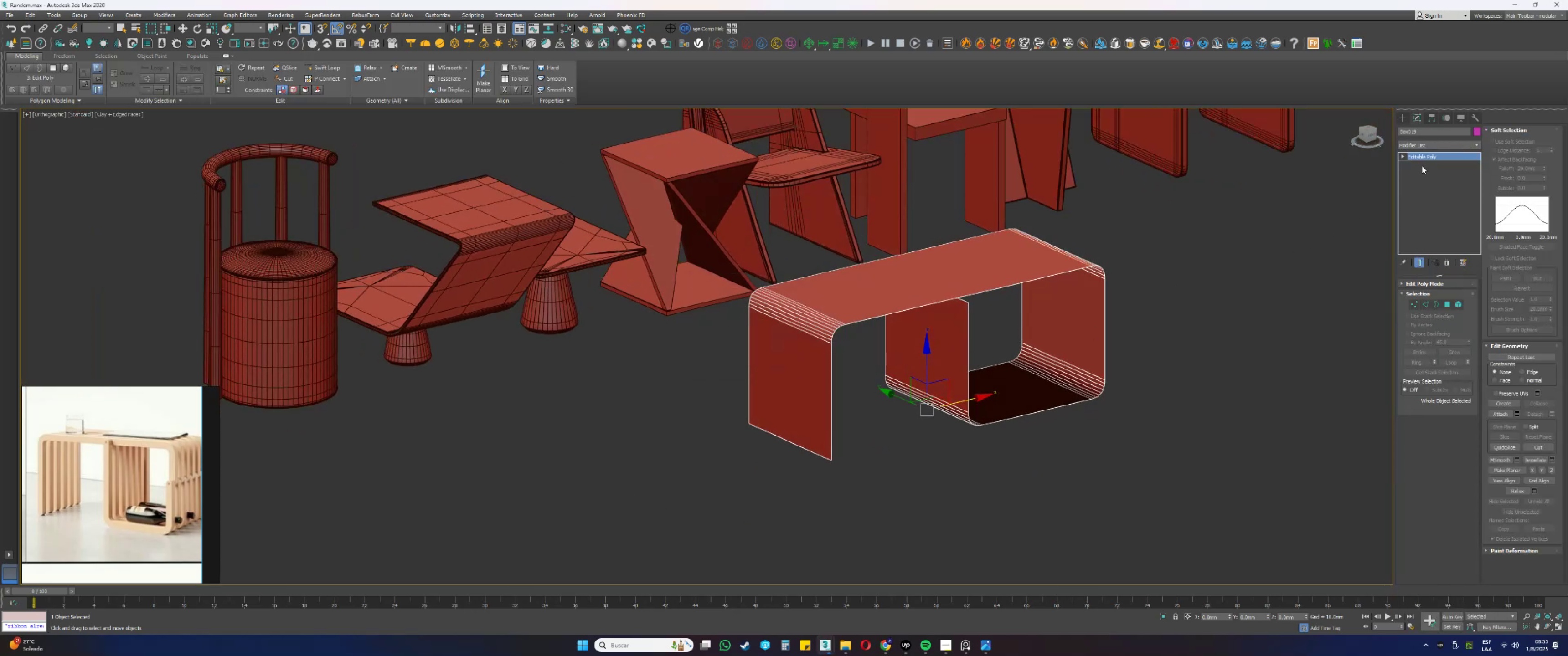 
left_click([1416, 147])
 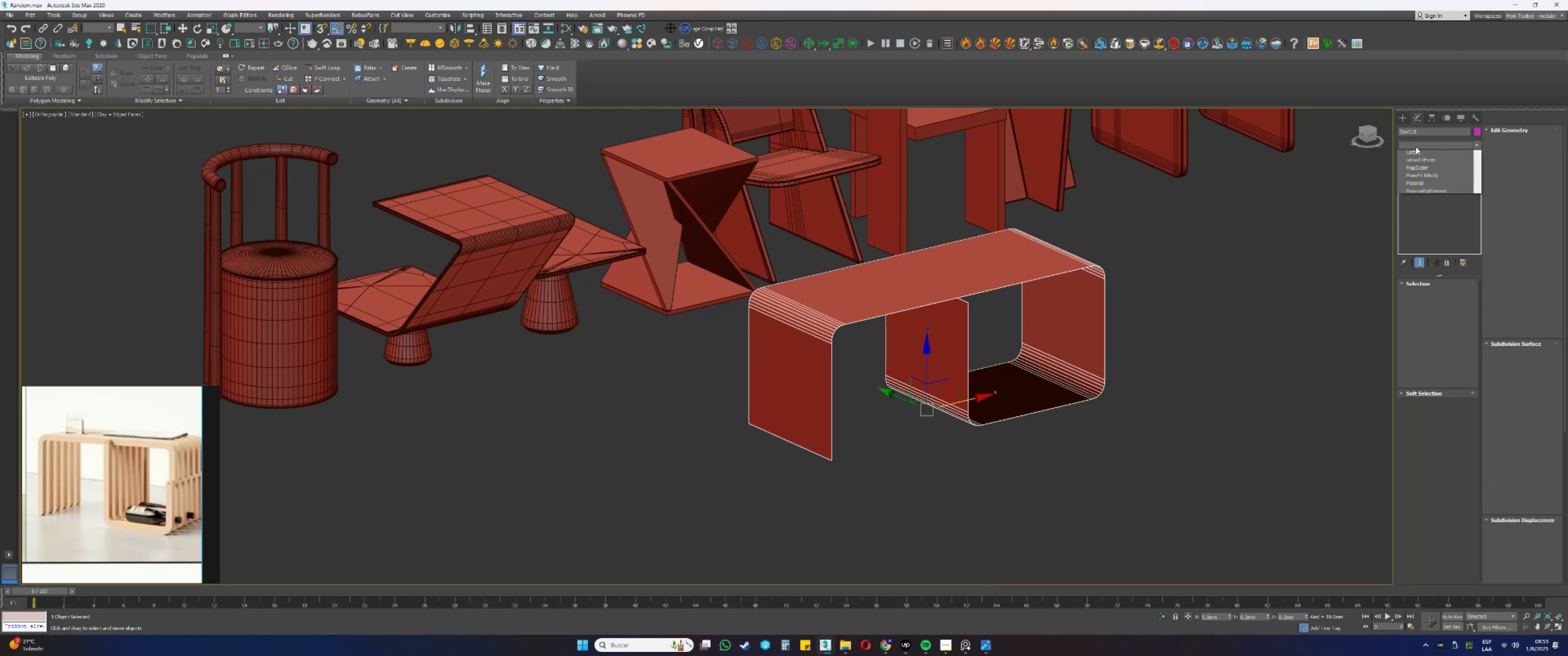 
type(ssss)
 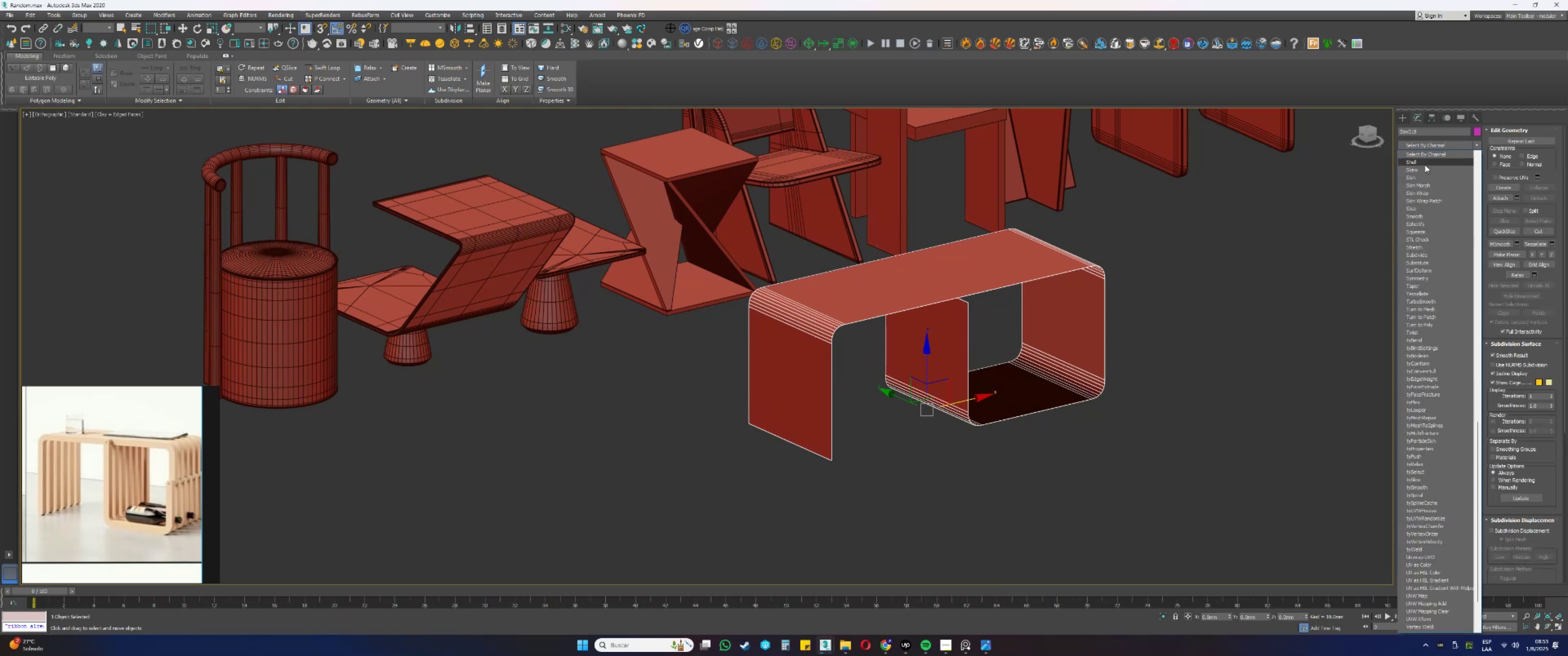 
left_click([1420, 165])
 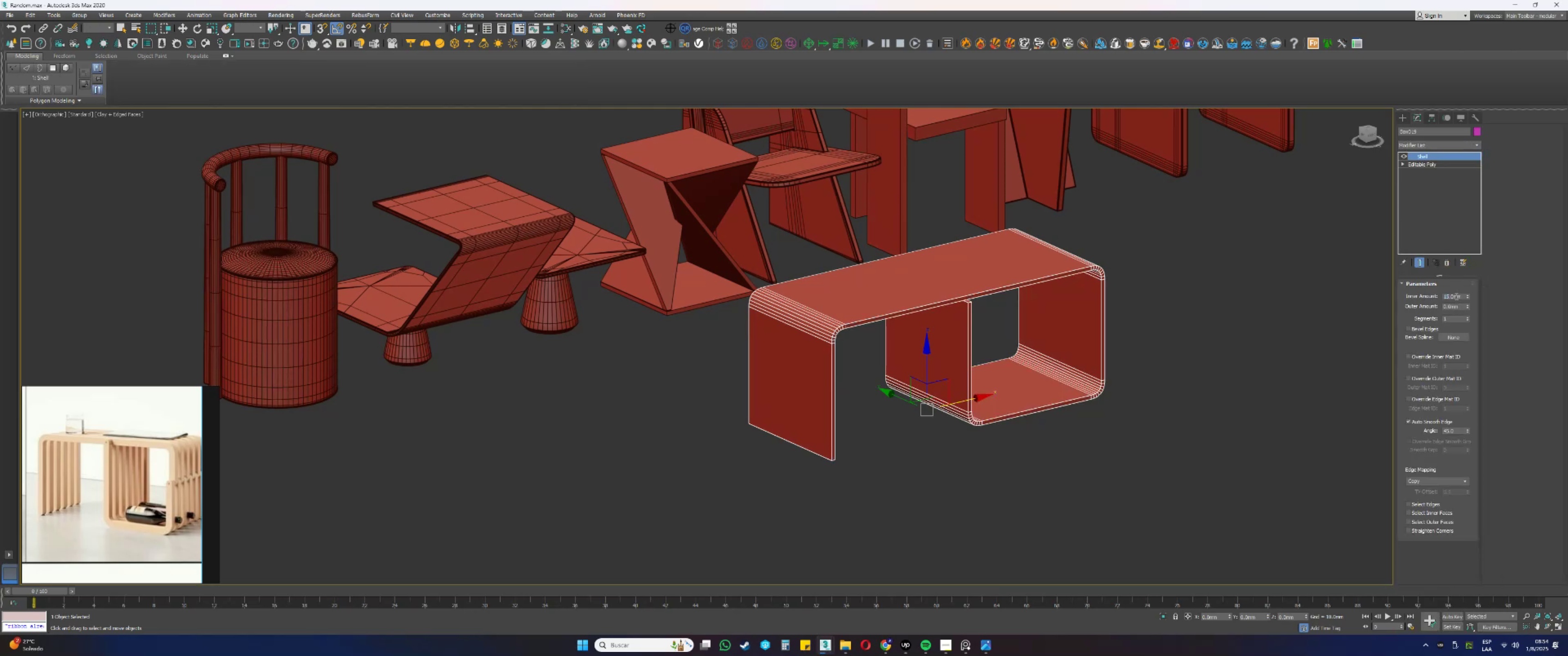 
wait(5.19)
 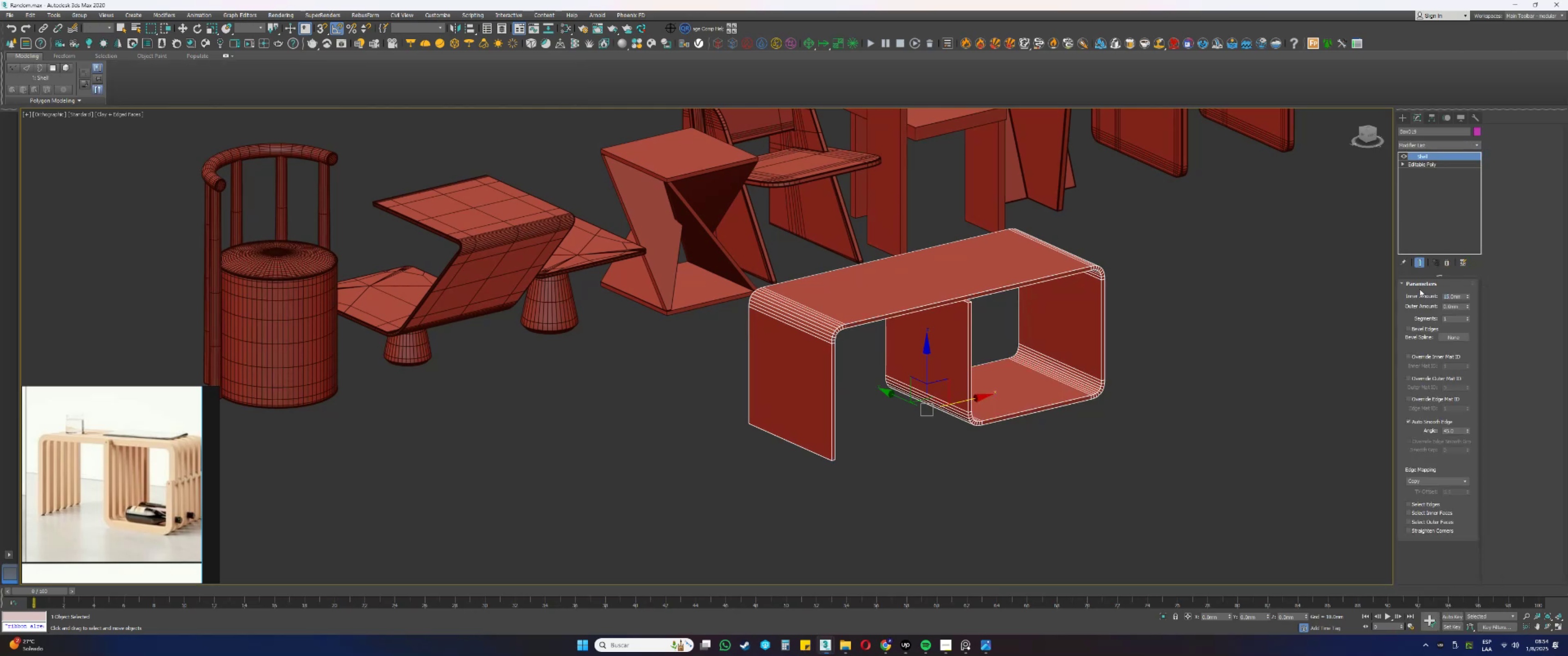 
double_click([1456, 308])
 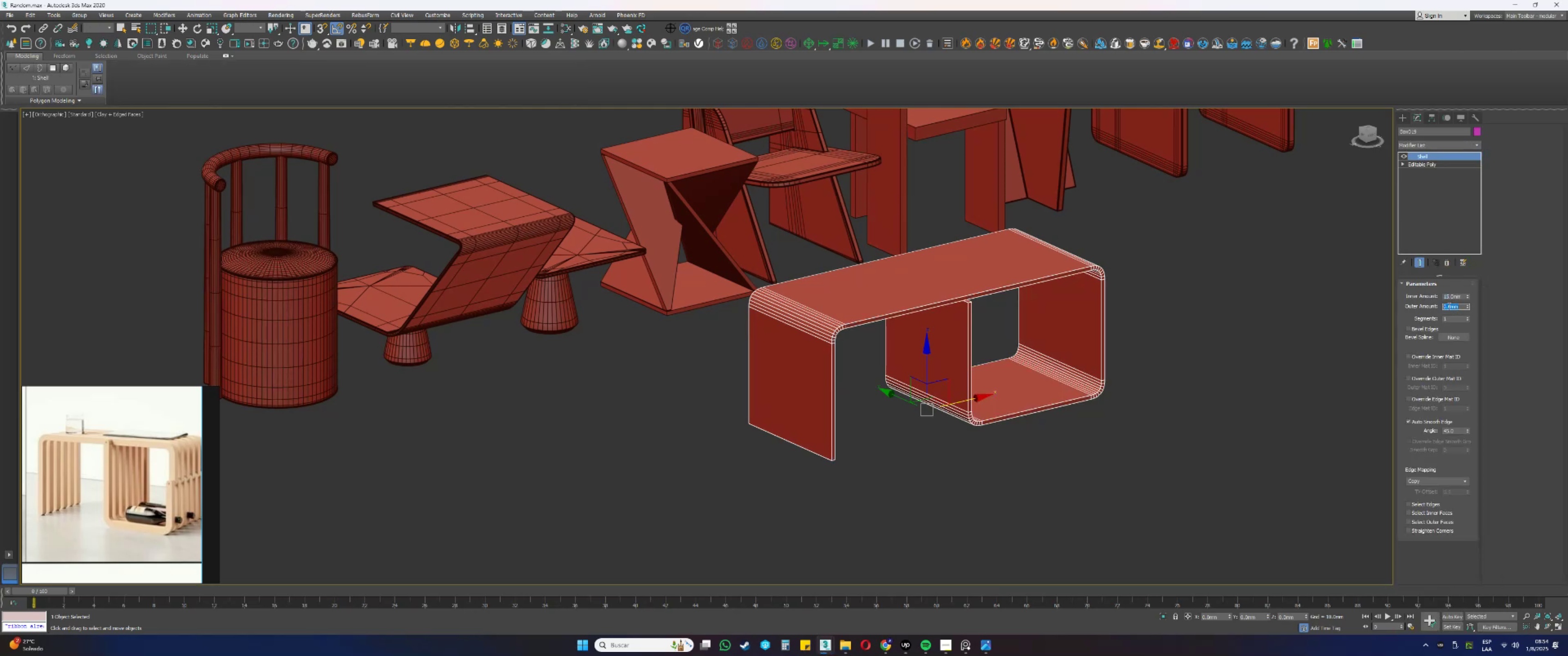 
key(Numpad1)
 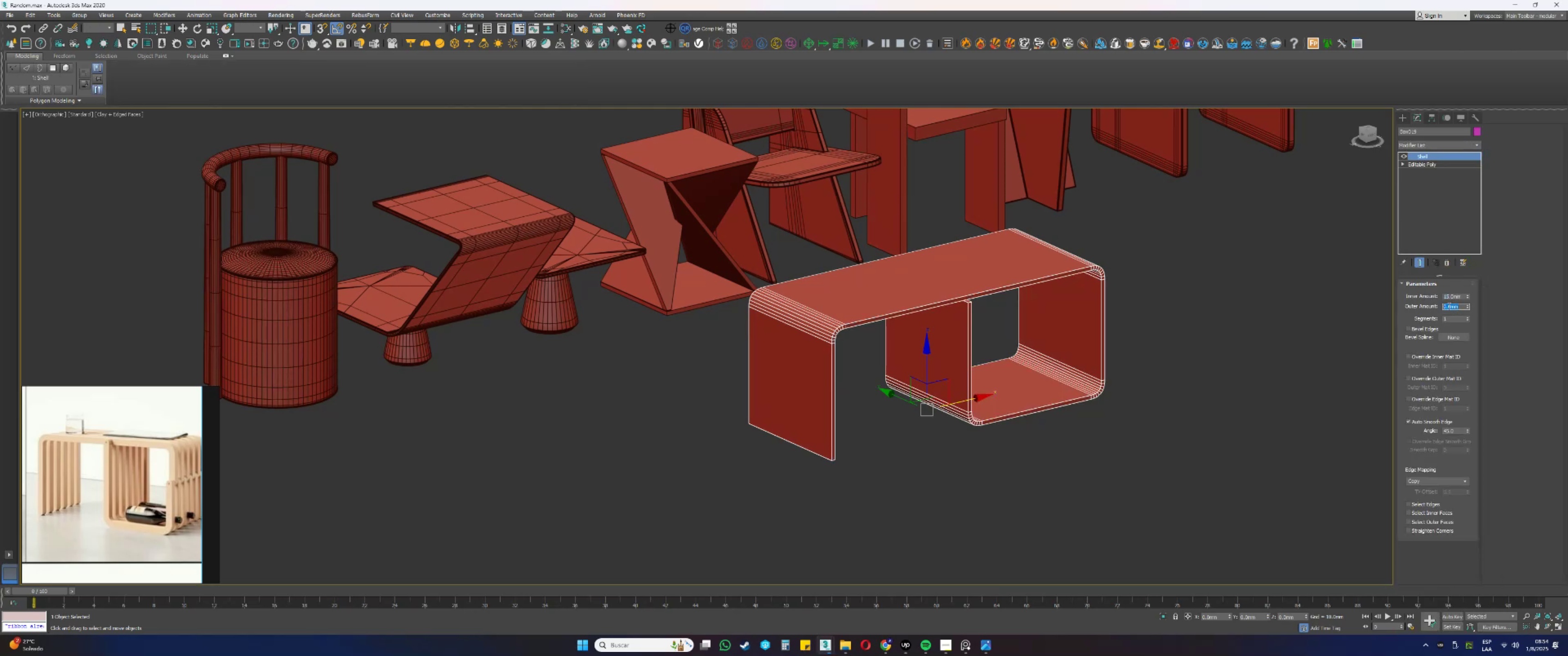 
key(Numpad5)
 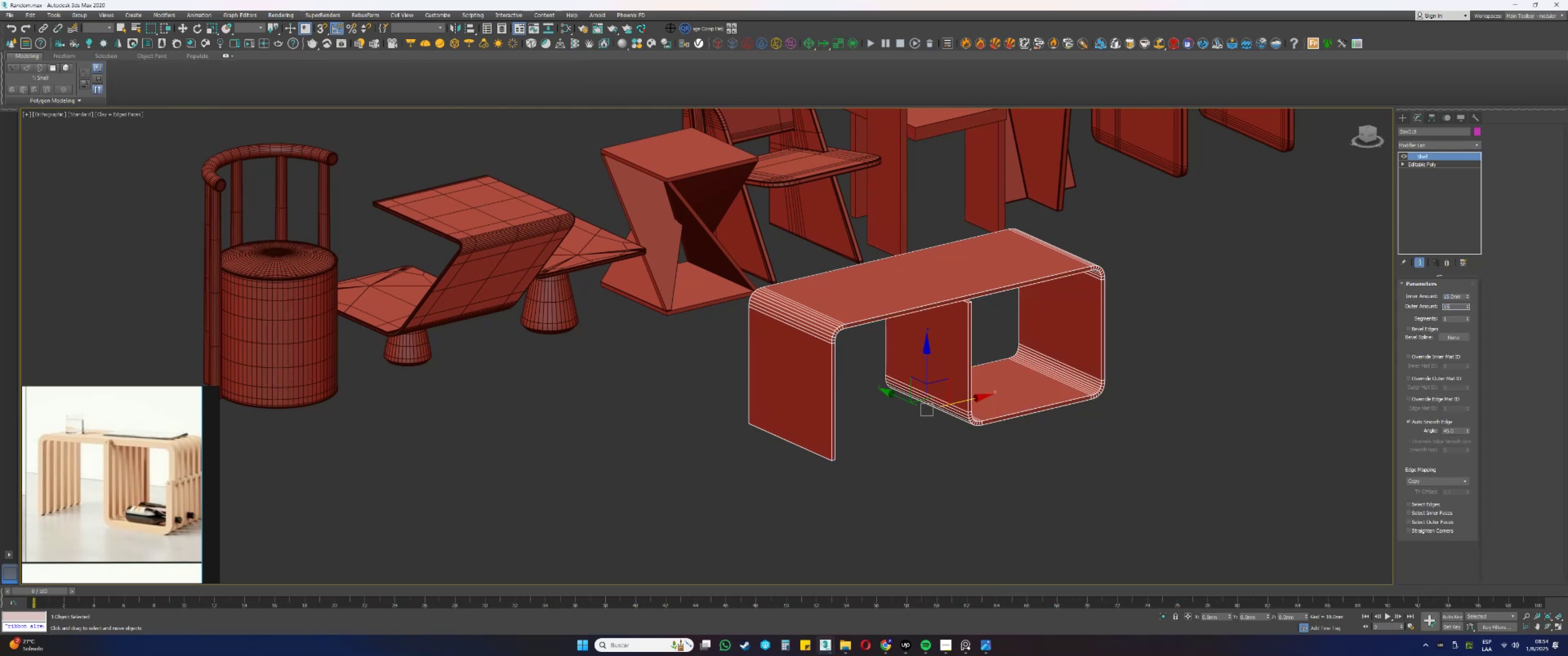 
key(NumpadEnter)
 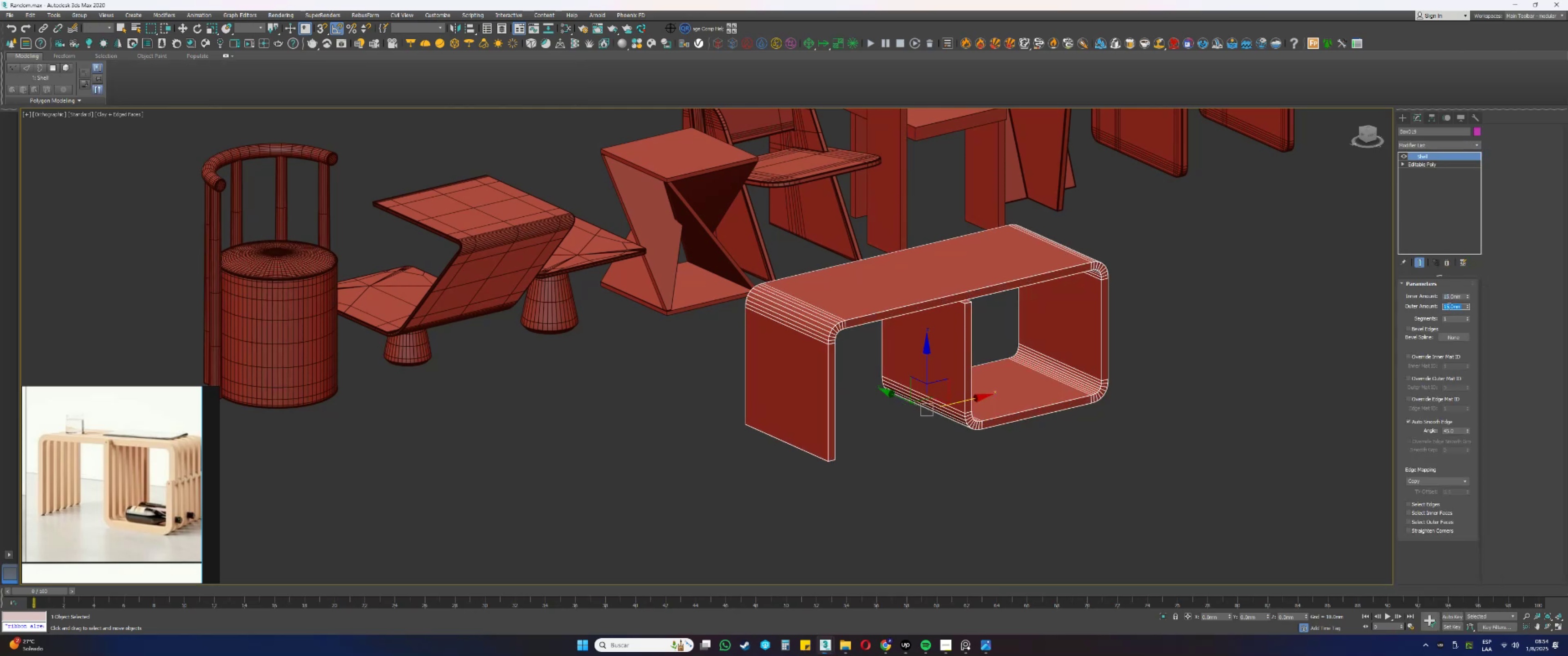 
right_click([1448, 306])
 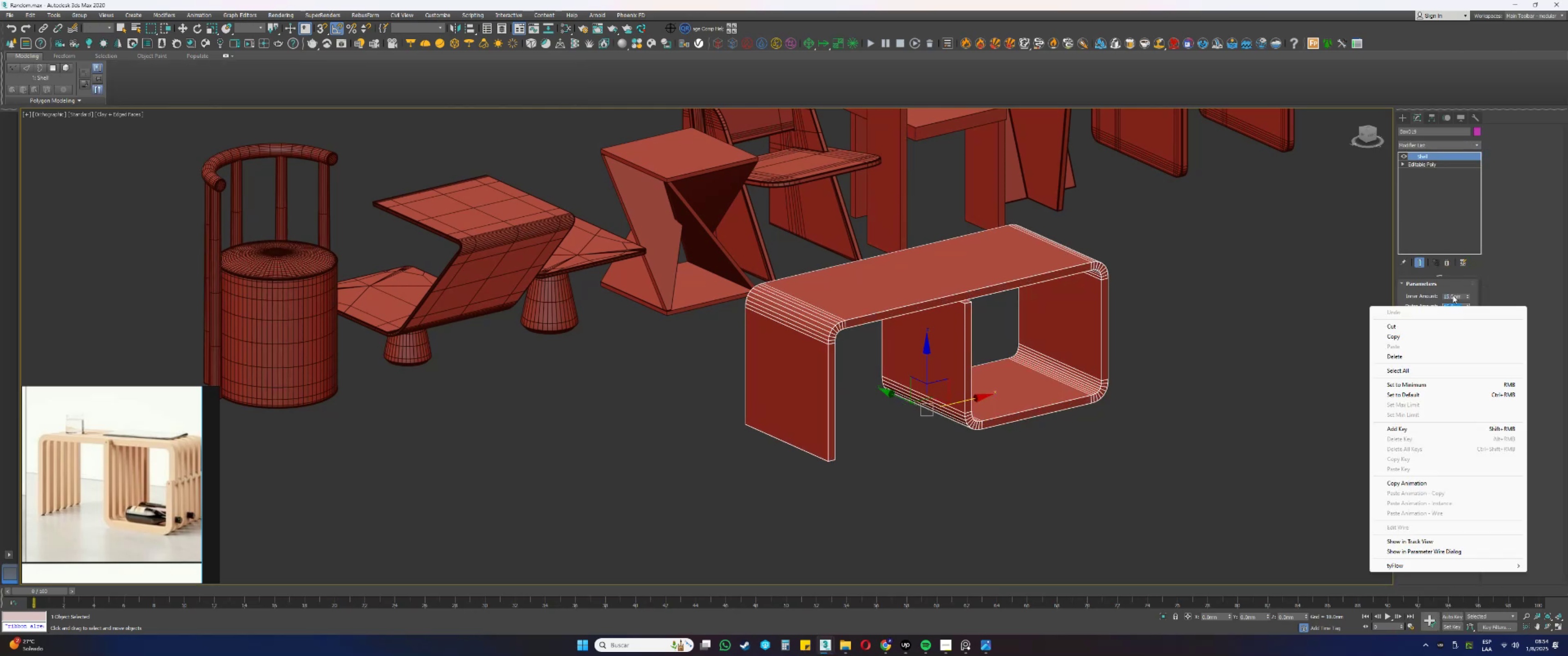 
double_click([1454, 294])
 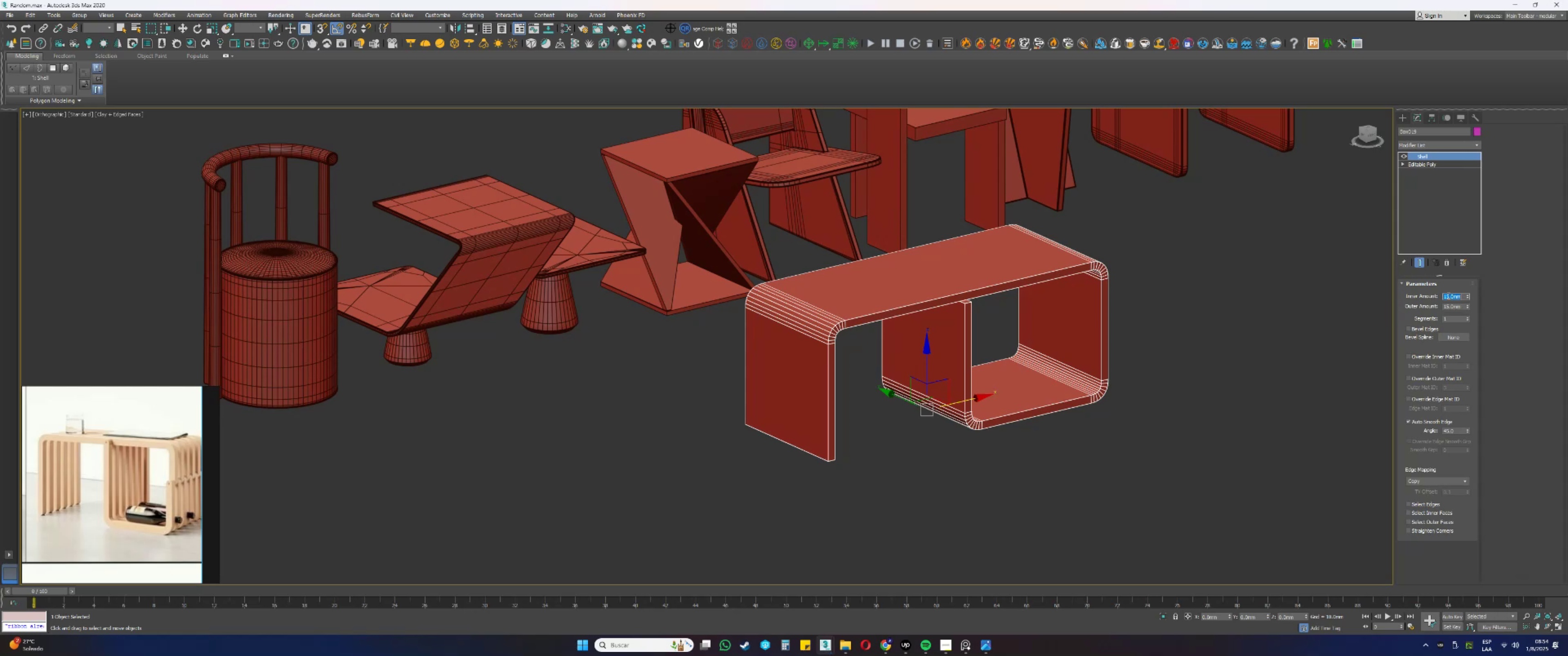 
key(Numpad3)
 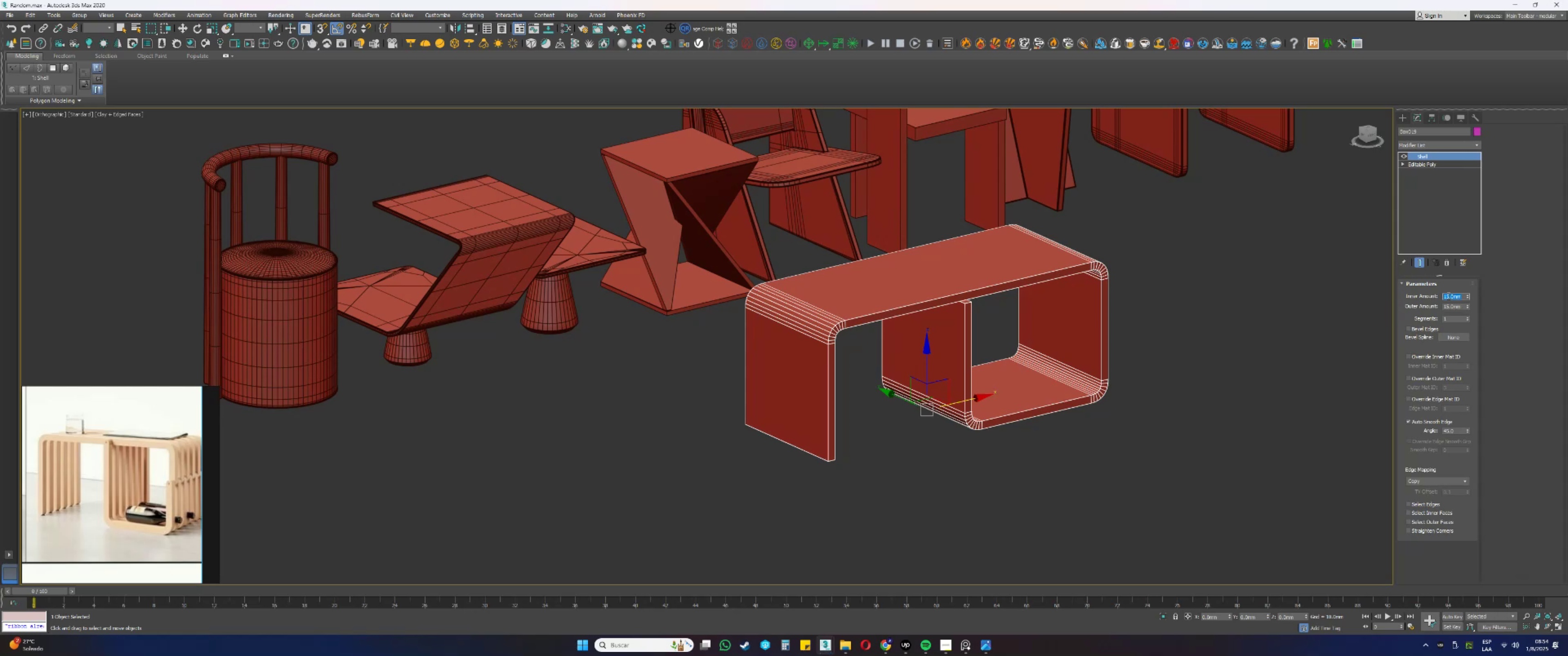 
key(Numpad0)
 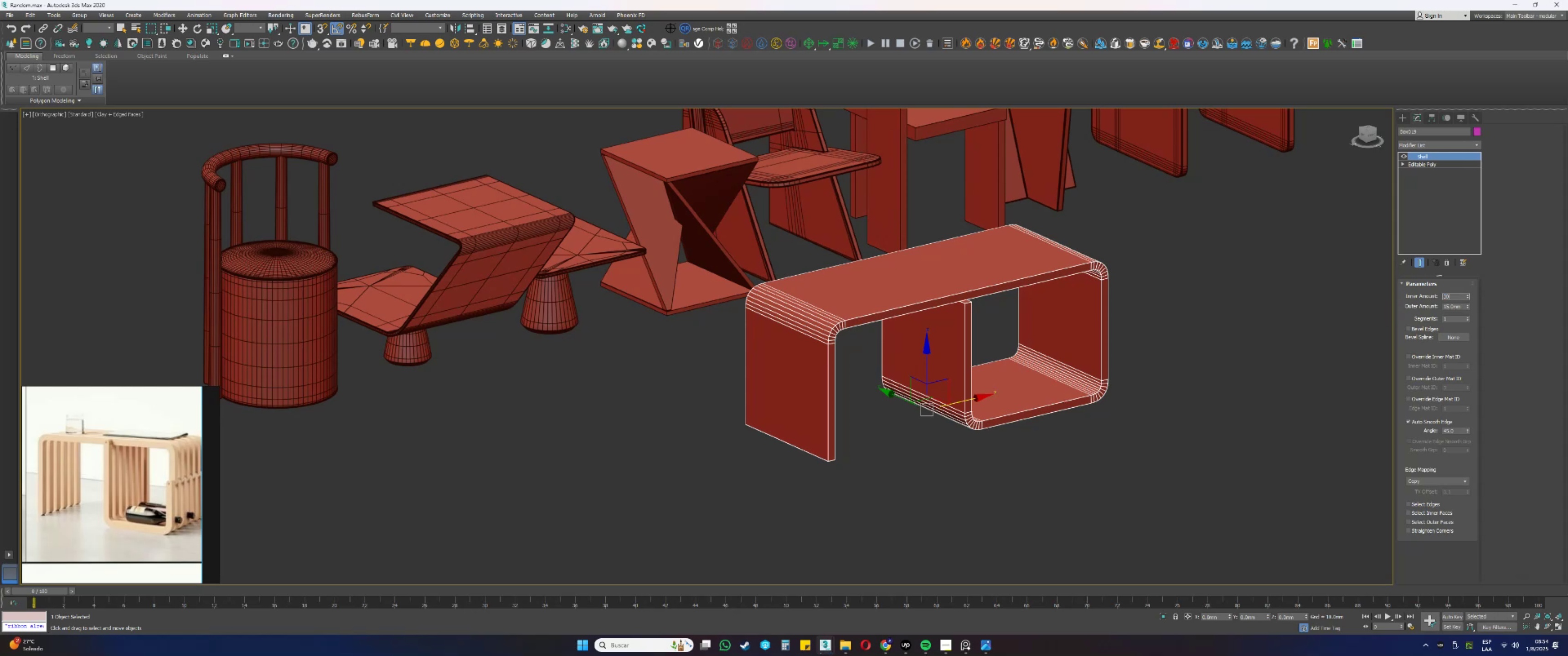 
key(NumpadEnter)
 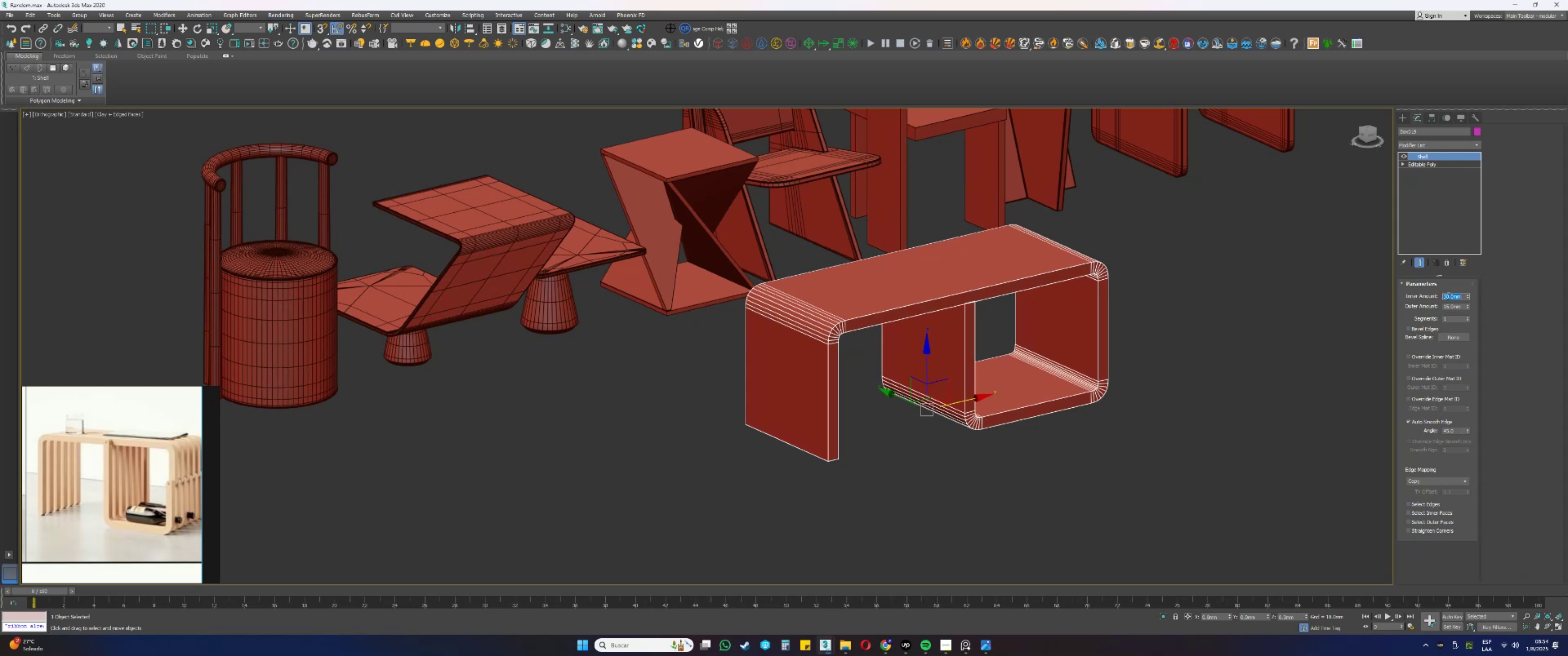 
right_click([1466, 297])
 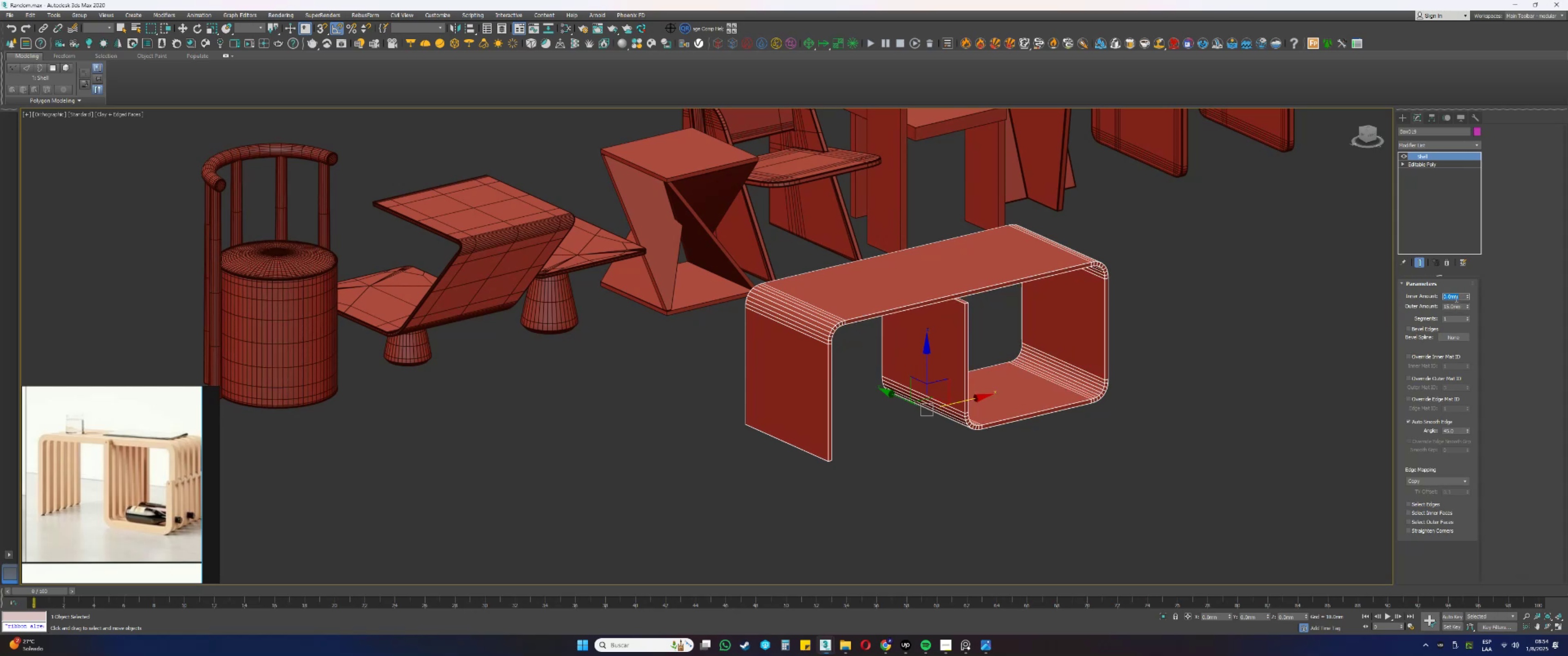 
key(Numpad1)
 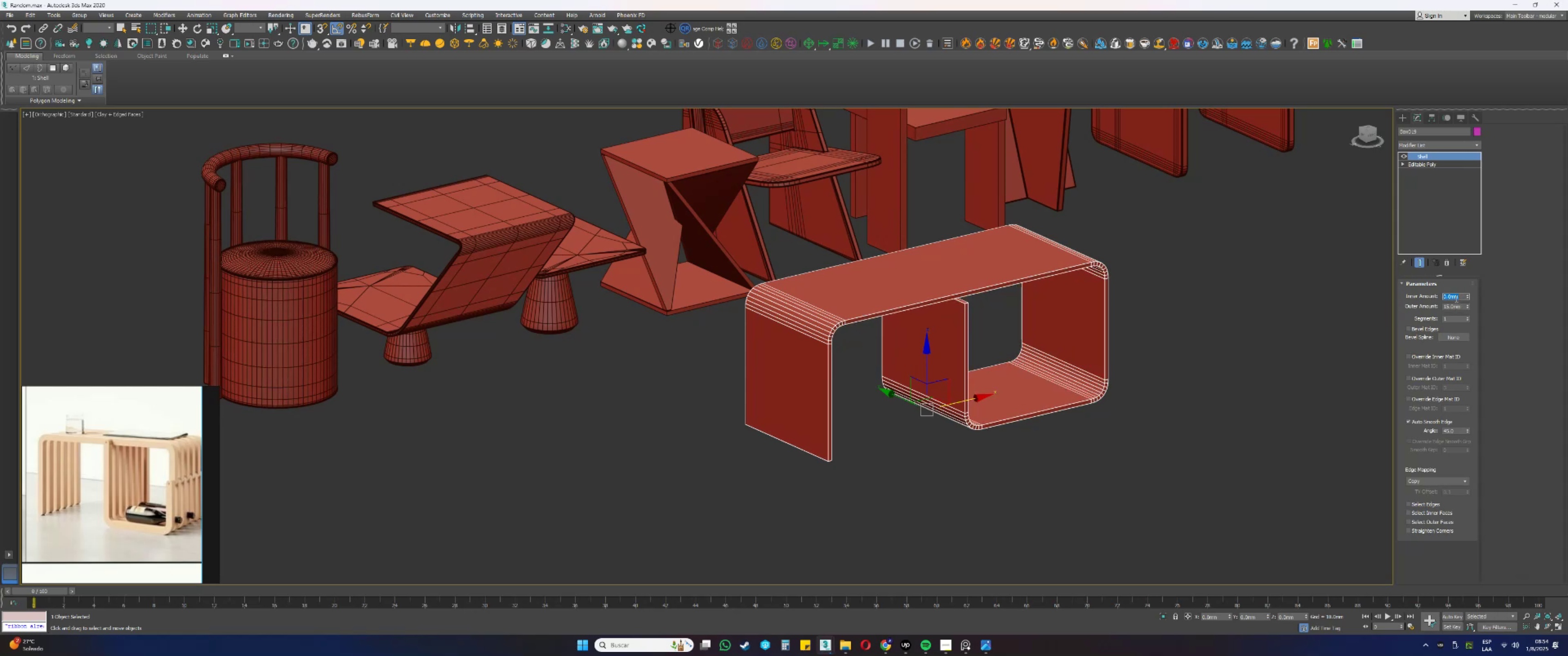 
key(Numpad5)
 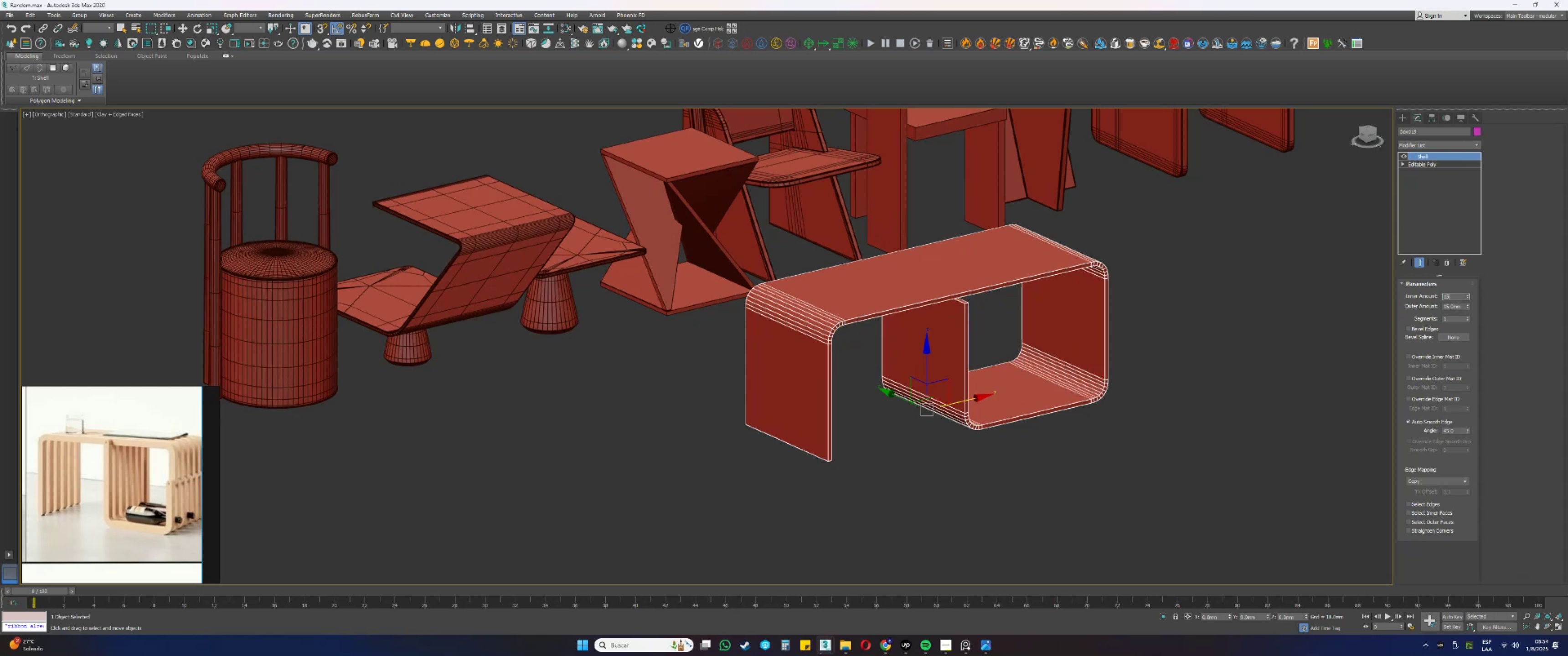 
key(NumpadEnter)
 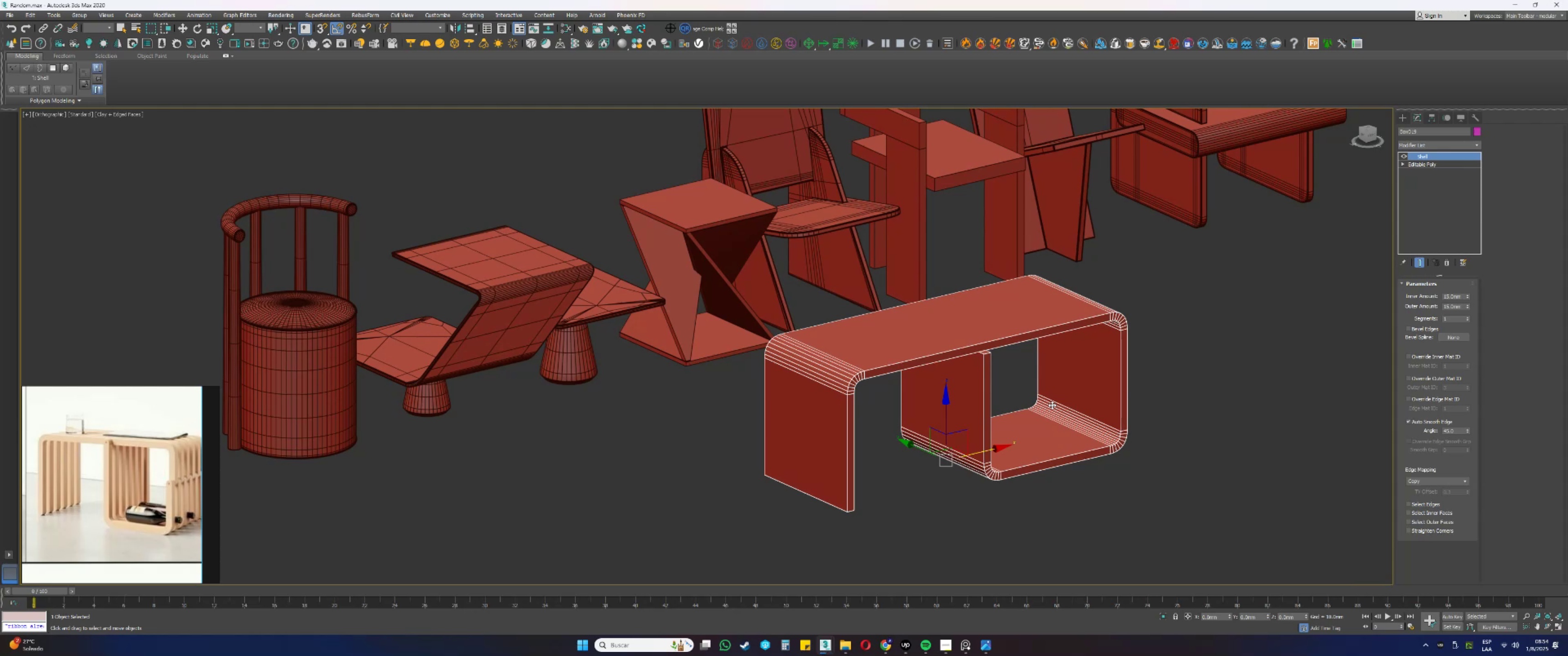 
wait(13.07)
 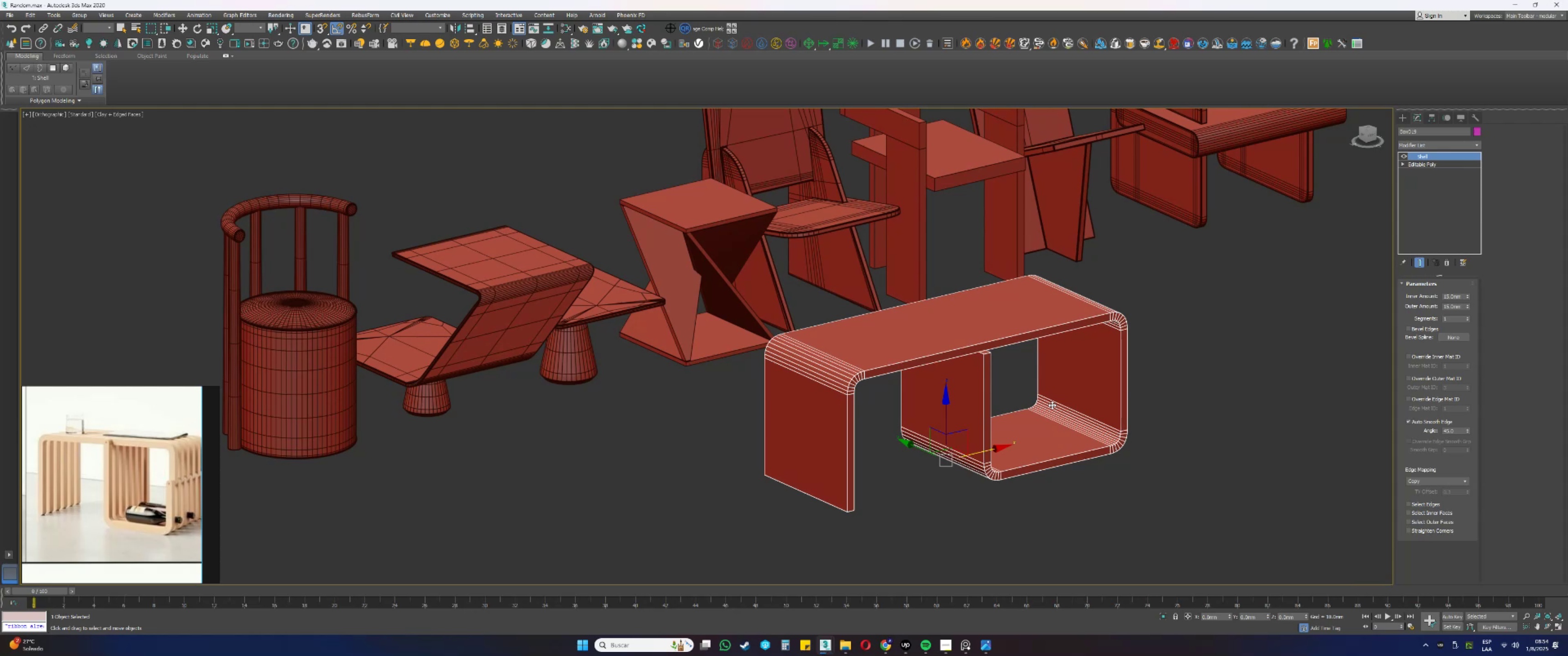 
left_click([1415, 145])
 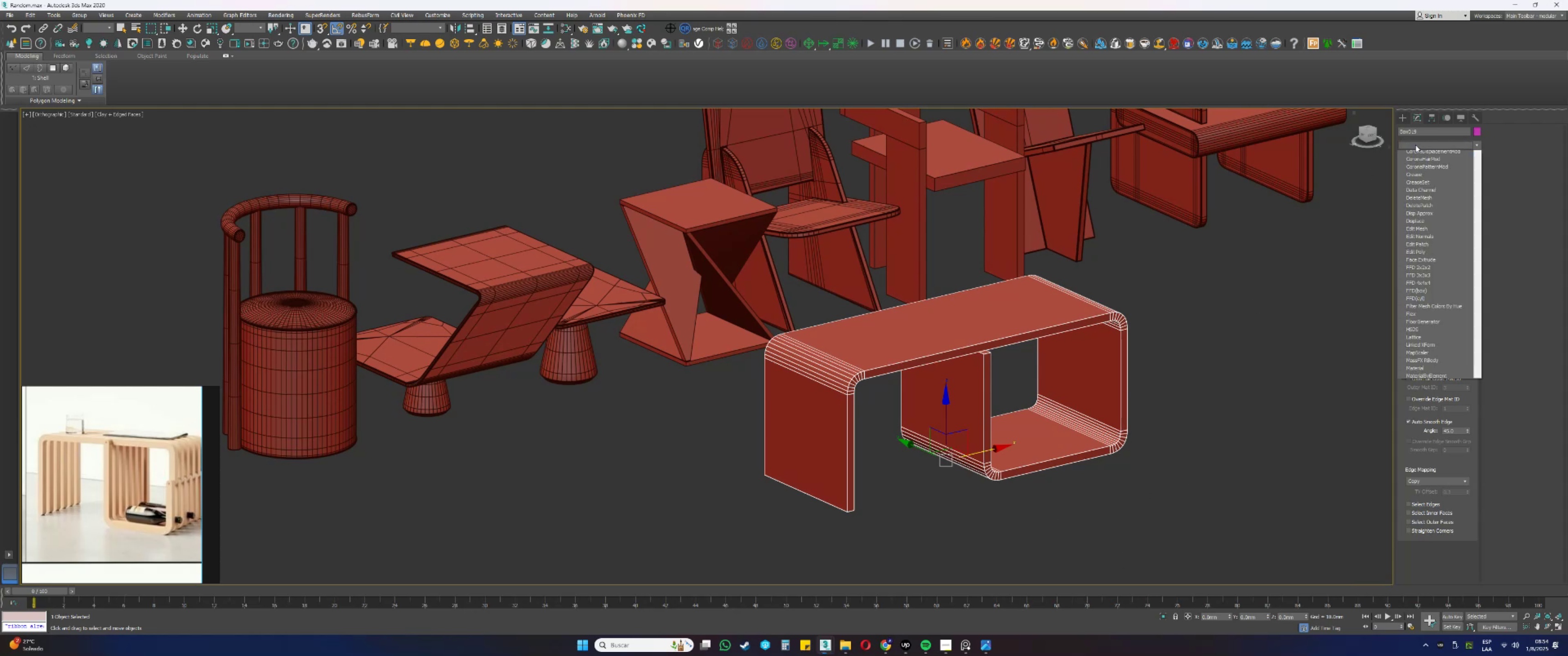 
key(E)
 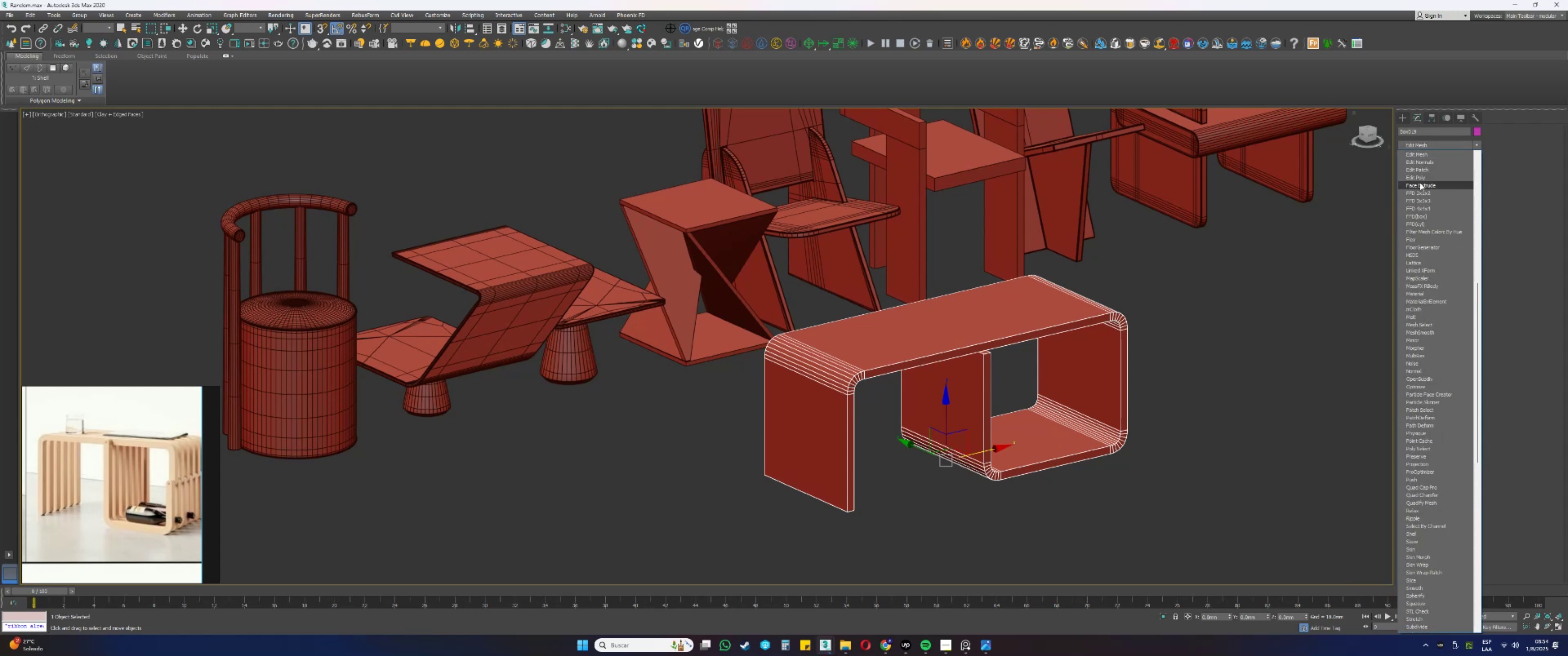 
left_click([1419, 180])
 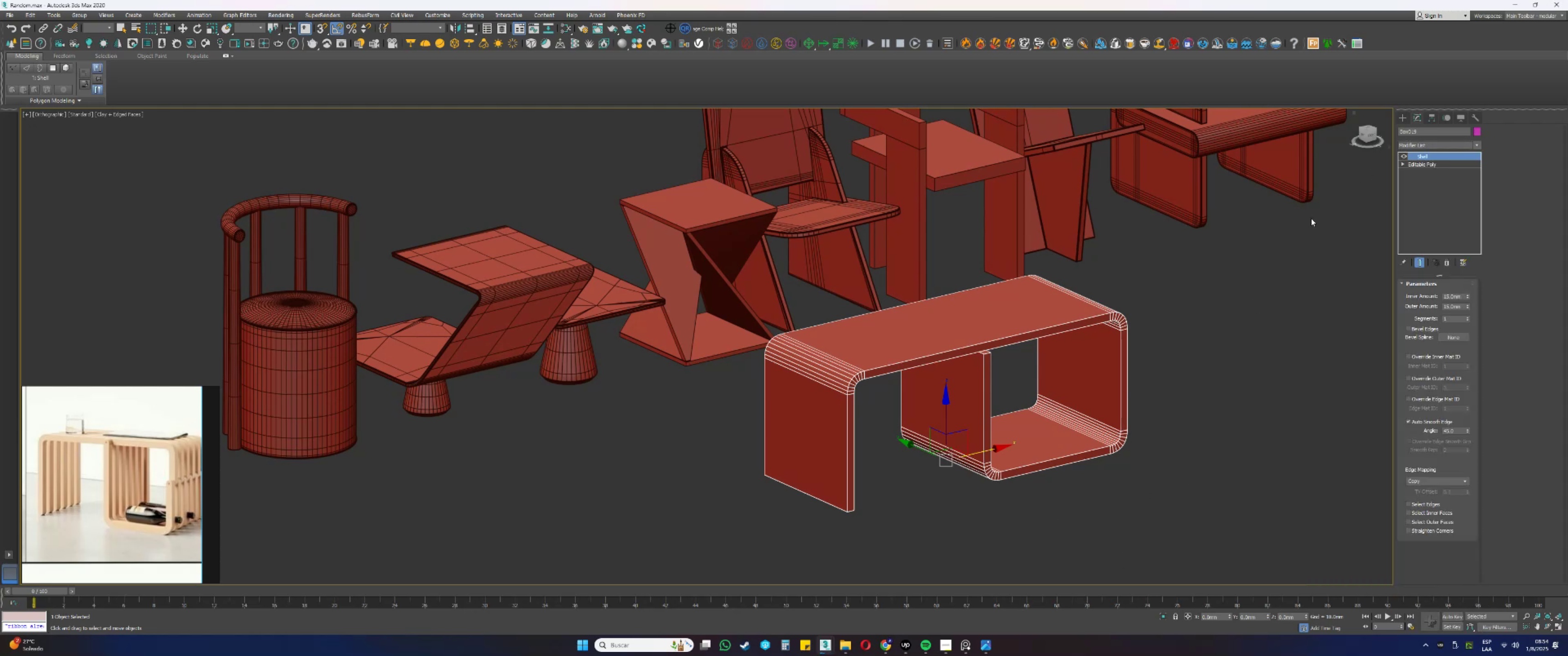 
type(4q)
 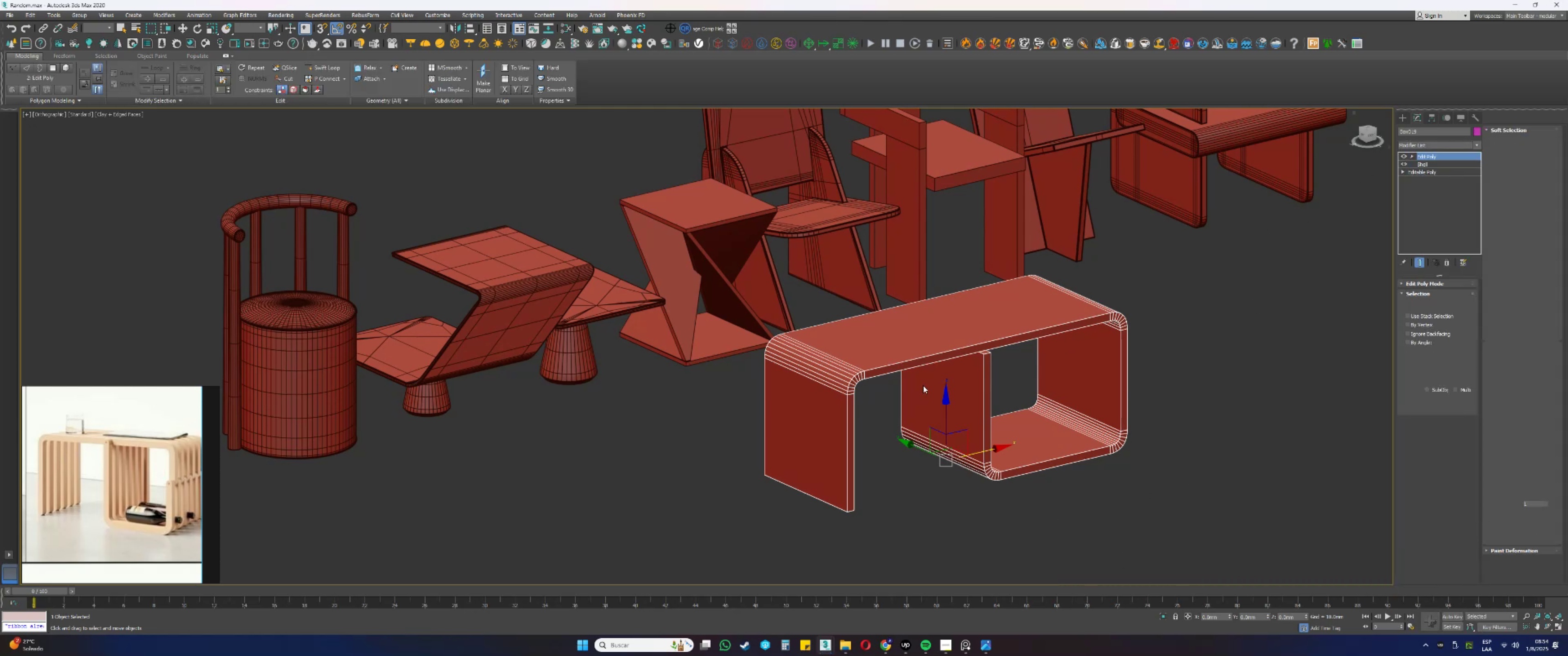 
scroll: coordinate [942, 407], scroll_direction: down, amount: 1.0
 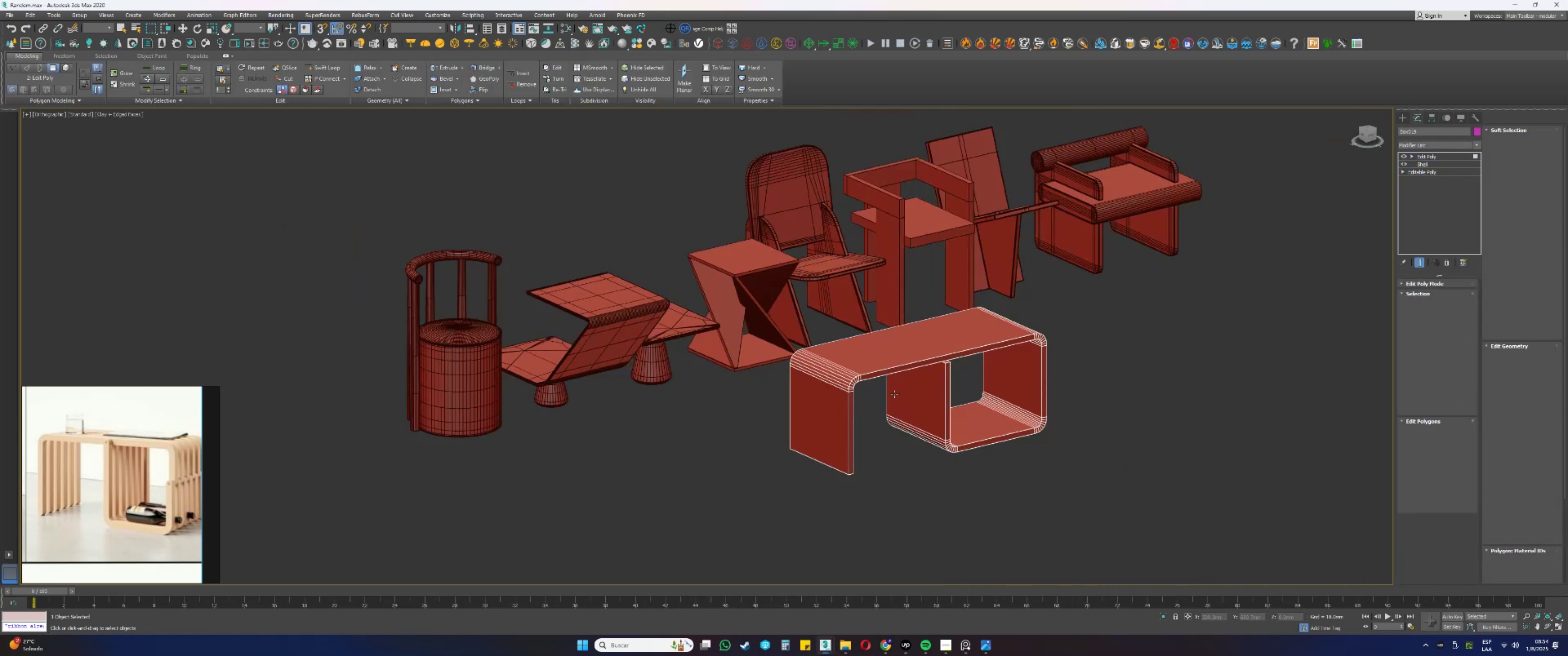 
hold_key(key=AltLeft, duration=0.48)
 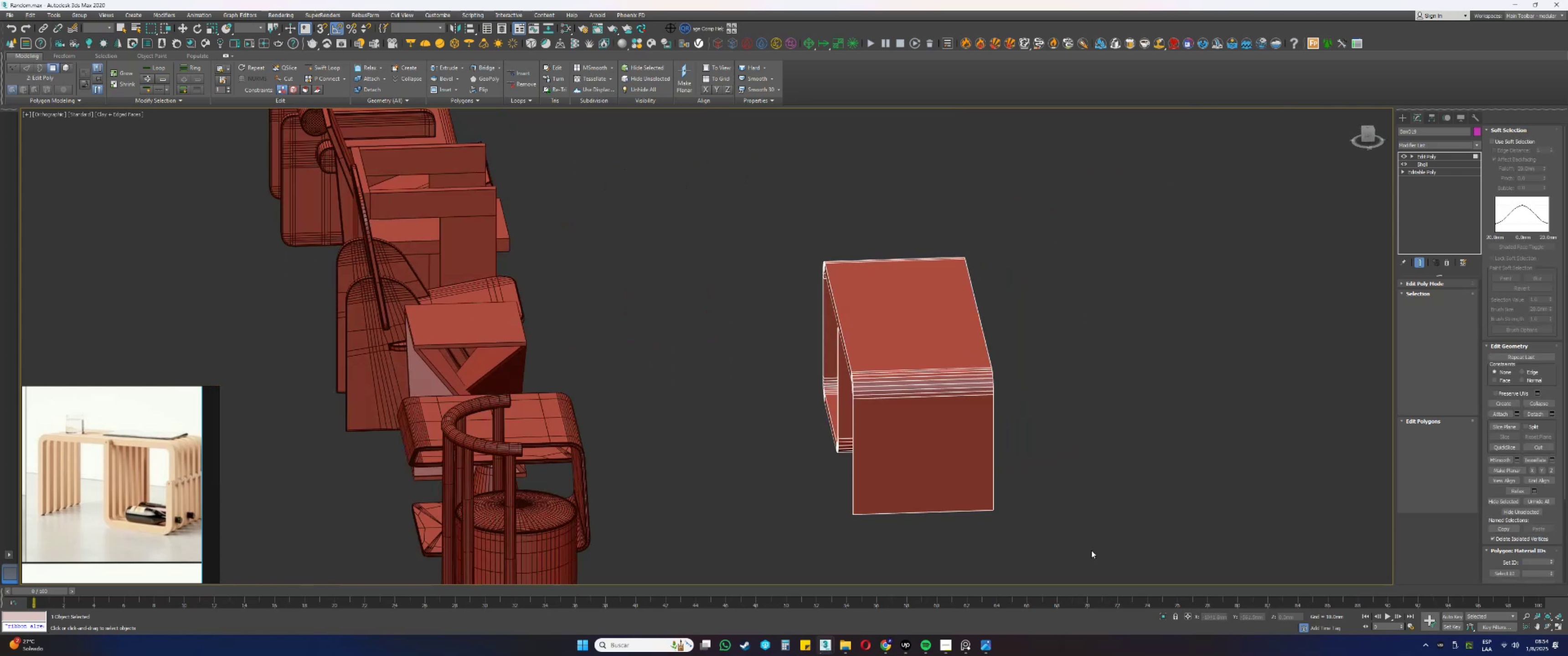 
left_click_drag(start_coordinate=[1084, 554], to_coordinate=[785, 179])
 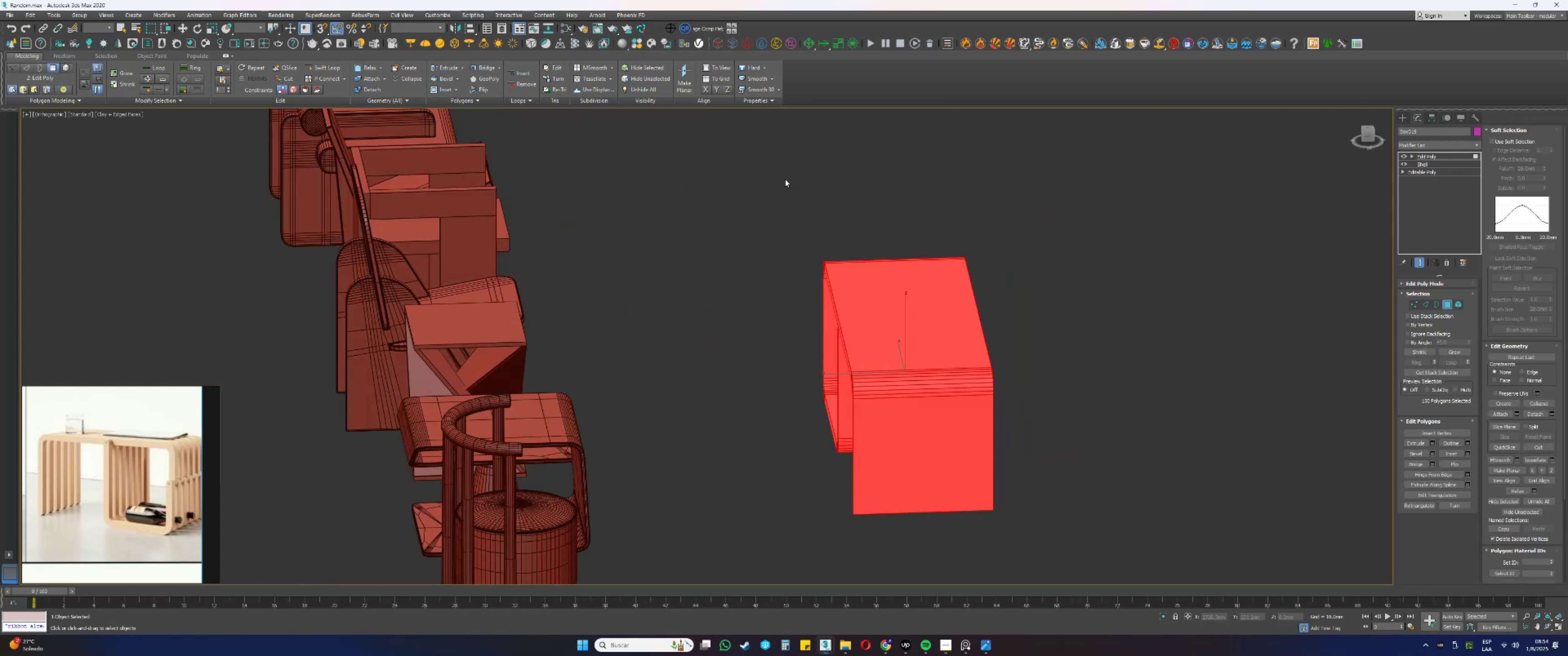 
hold_key(key=AltLeft, duration=0.84)
 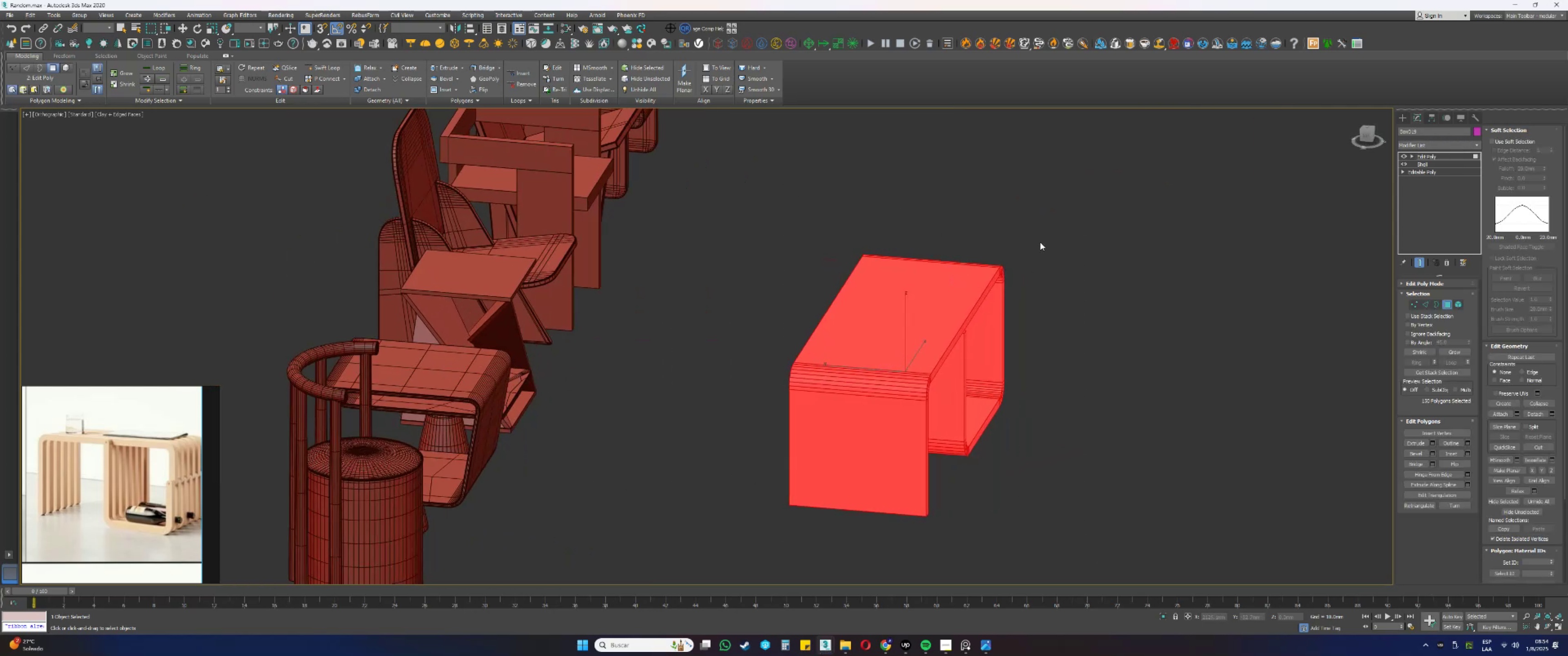 
hold_key(key=AltLeft, duration=0.8)
 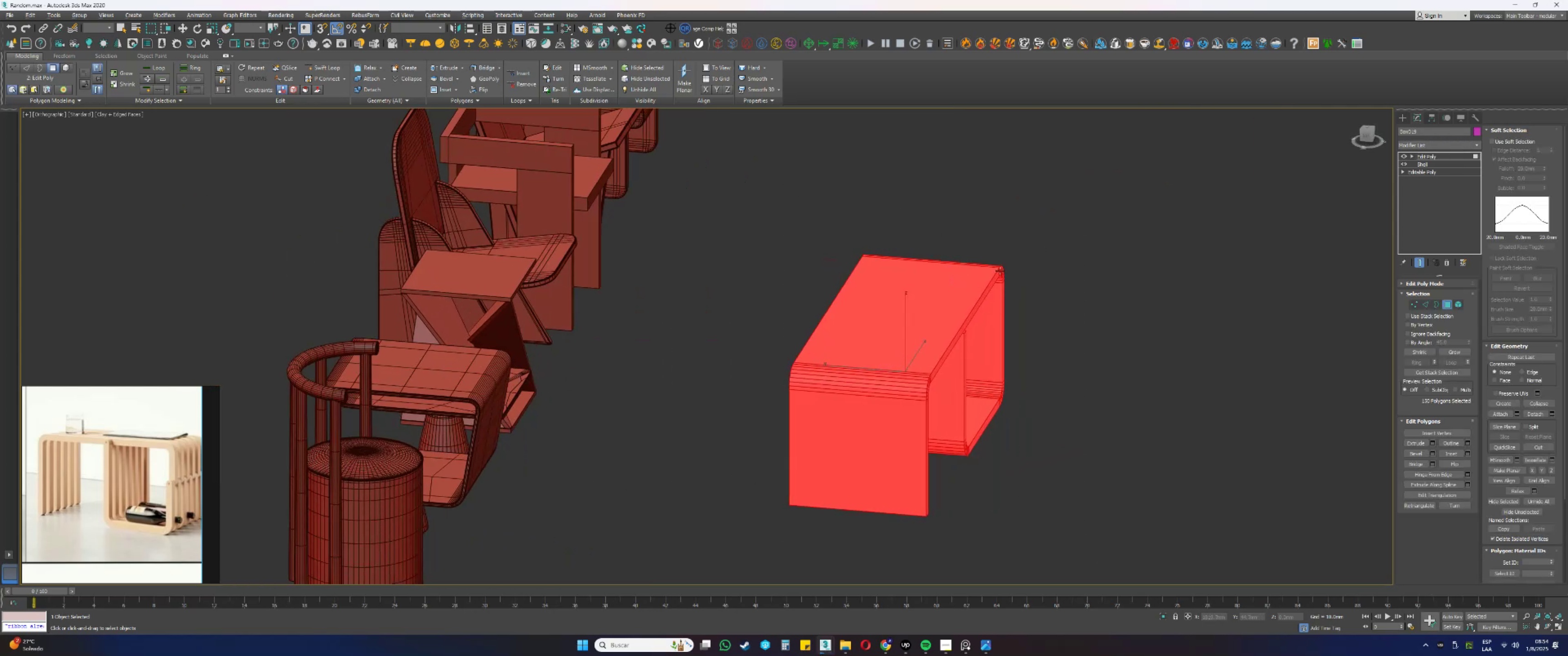 
key(Alt+AltLeft)
 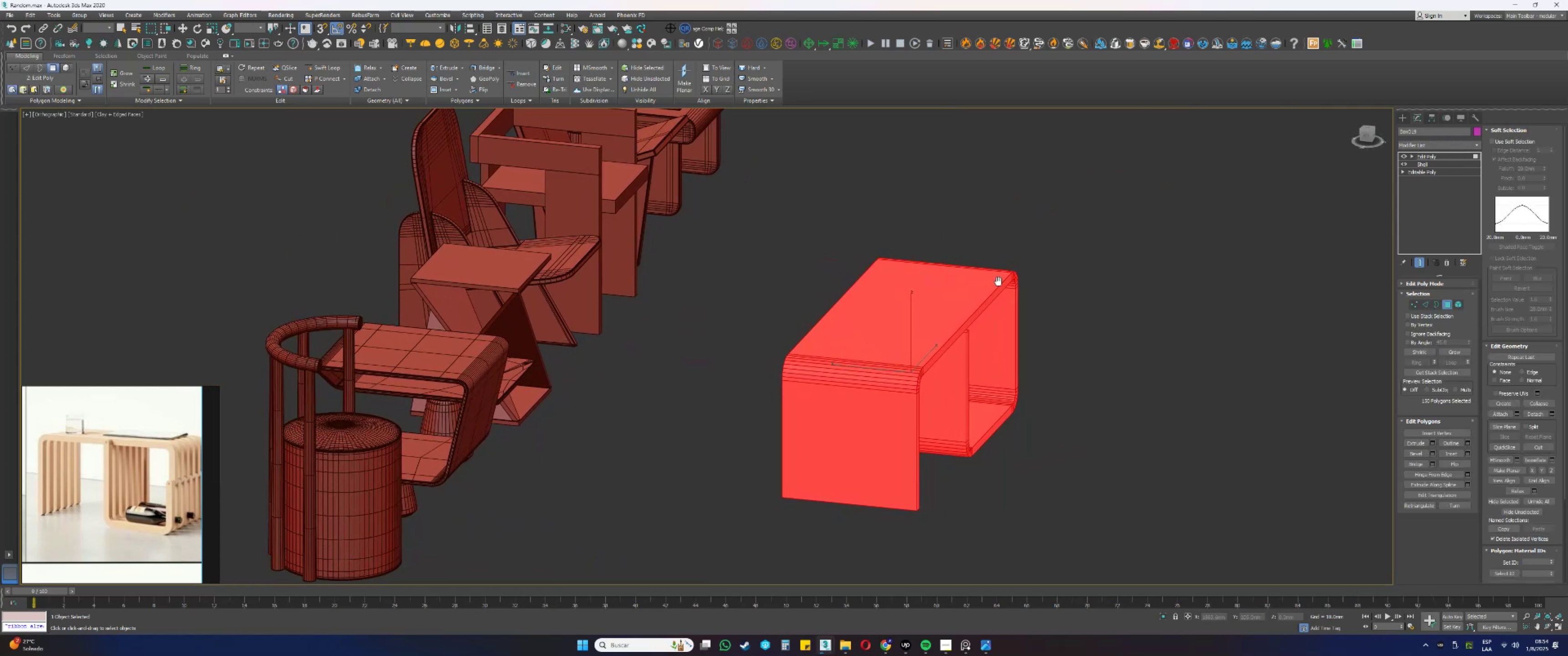 
key(Alt+AltLeft)
 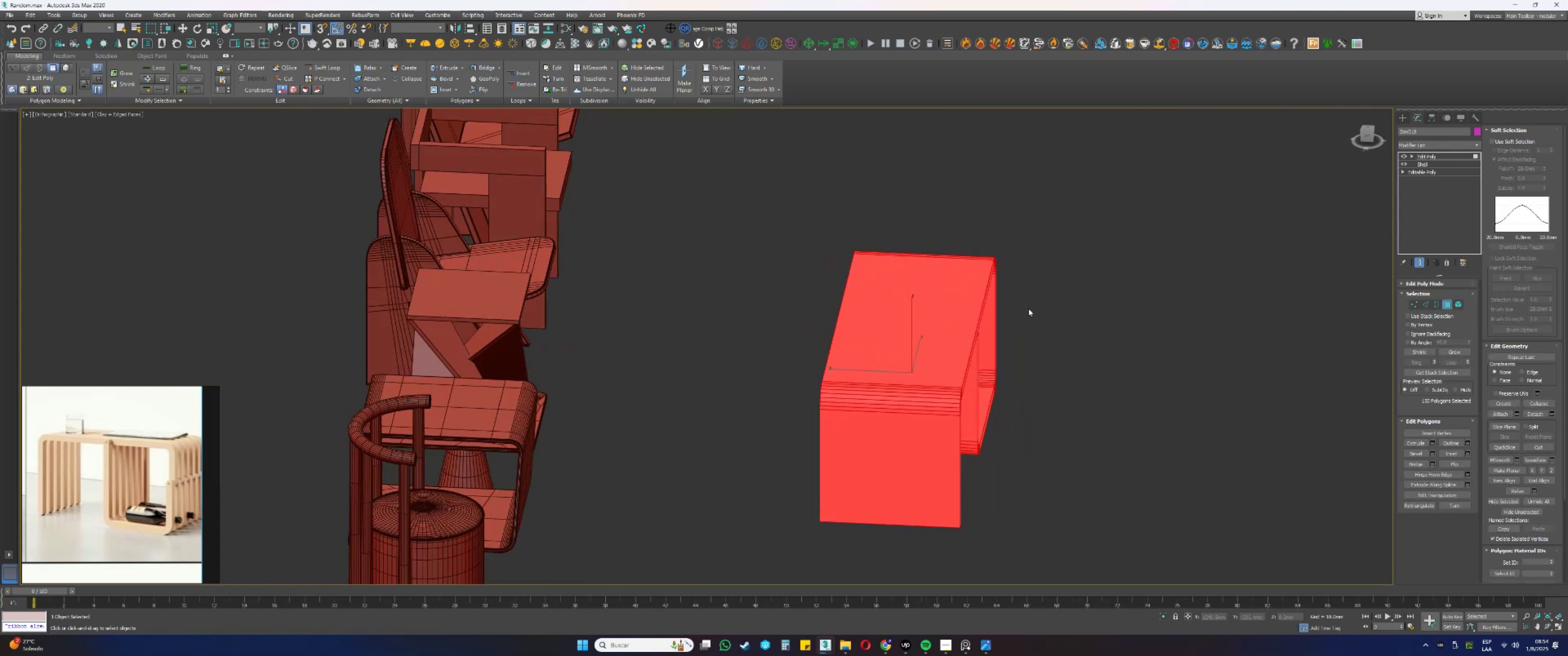 
key(Alt+AltLeft)
 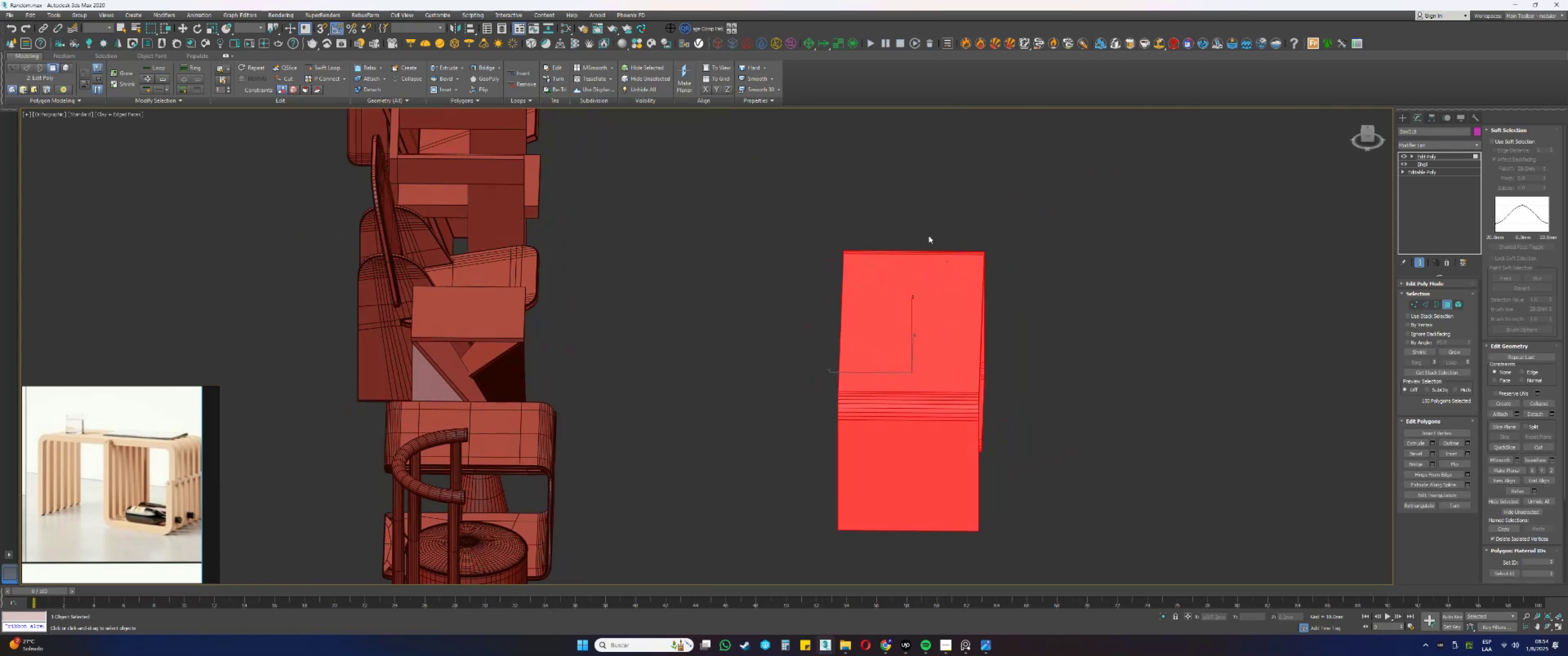 
left_click_drag(start_coordinate=[934, 198], to_coordinate=[756, 556])
 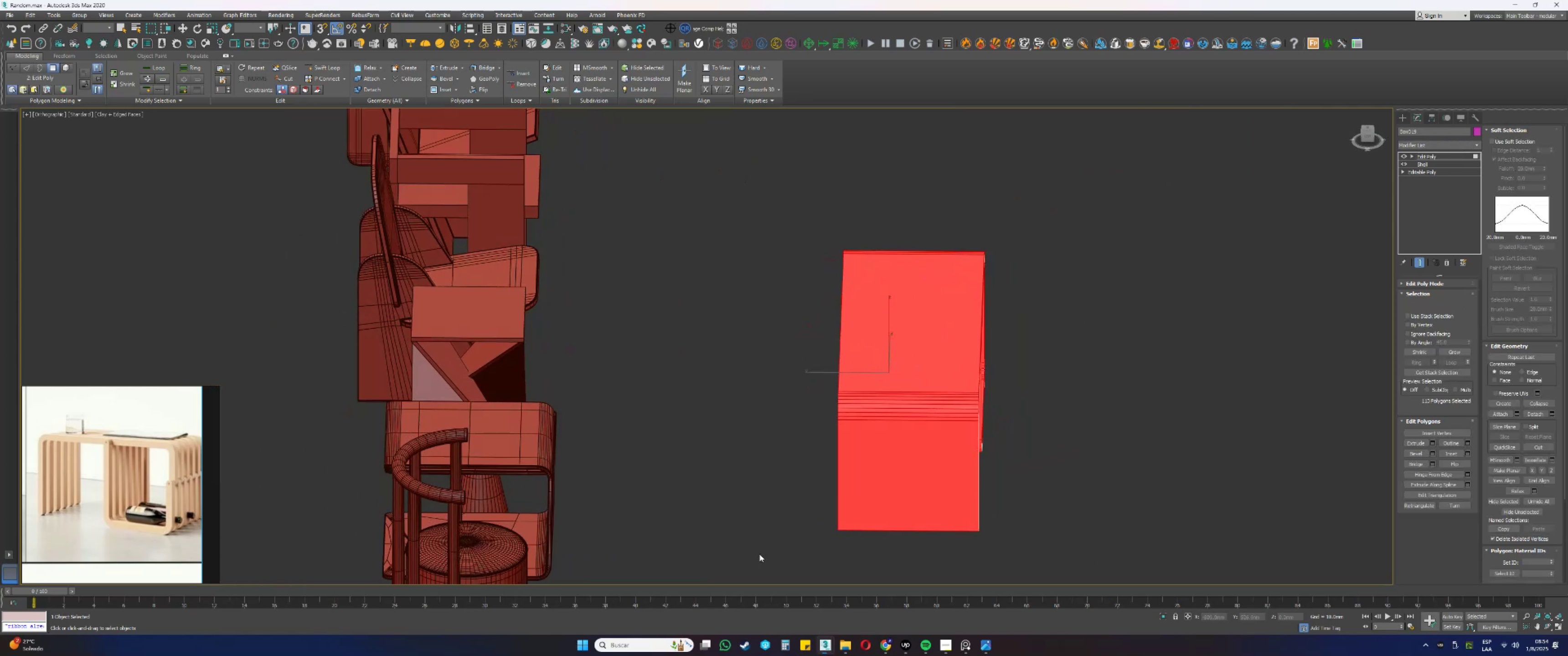 
hold_key(key=AltLeft, duration=0.74)
 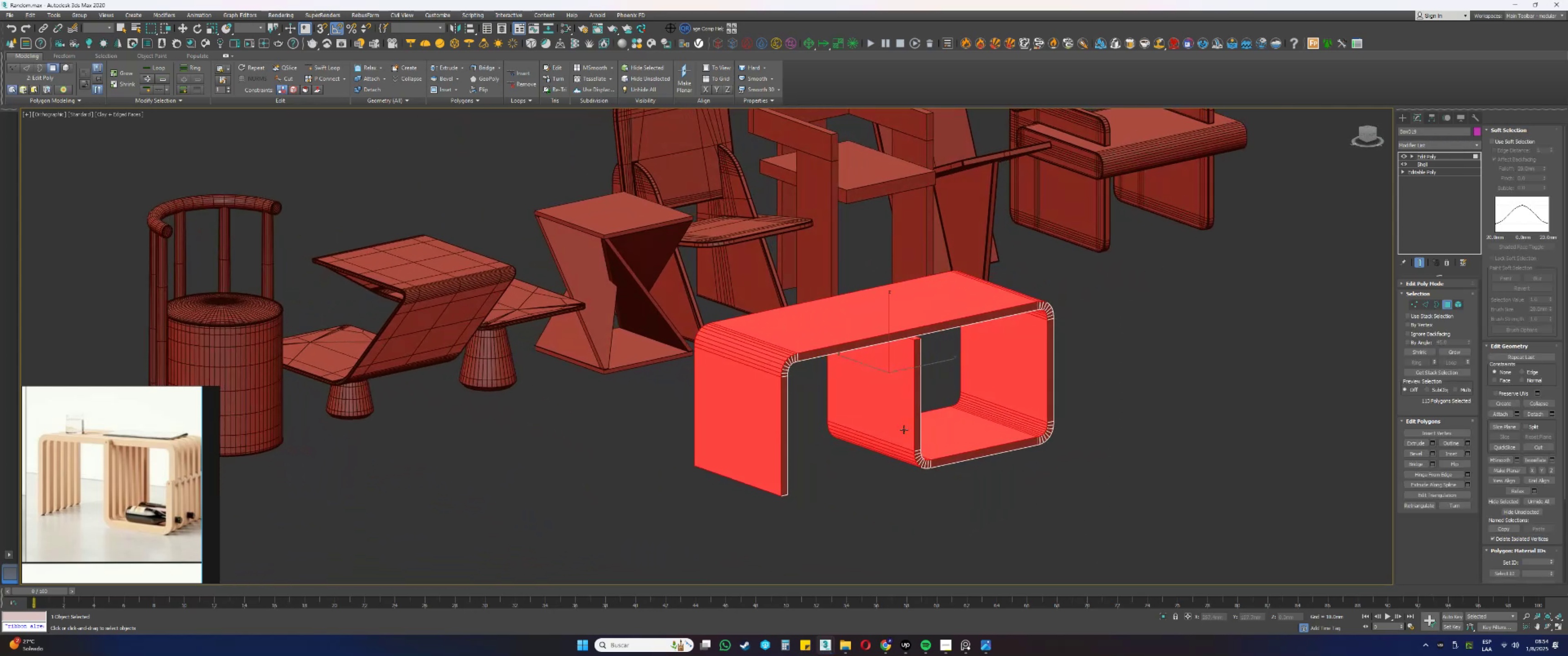 
key(Delete)
 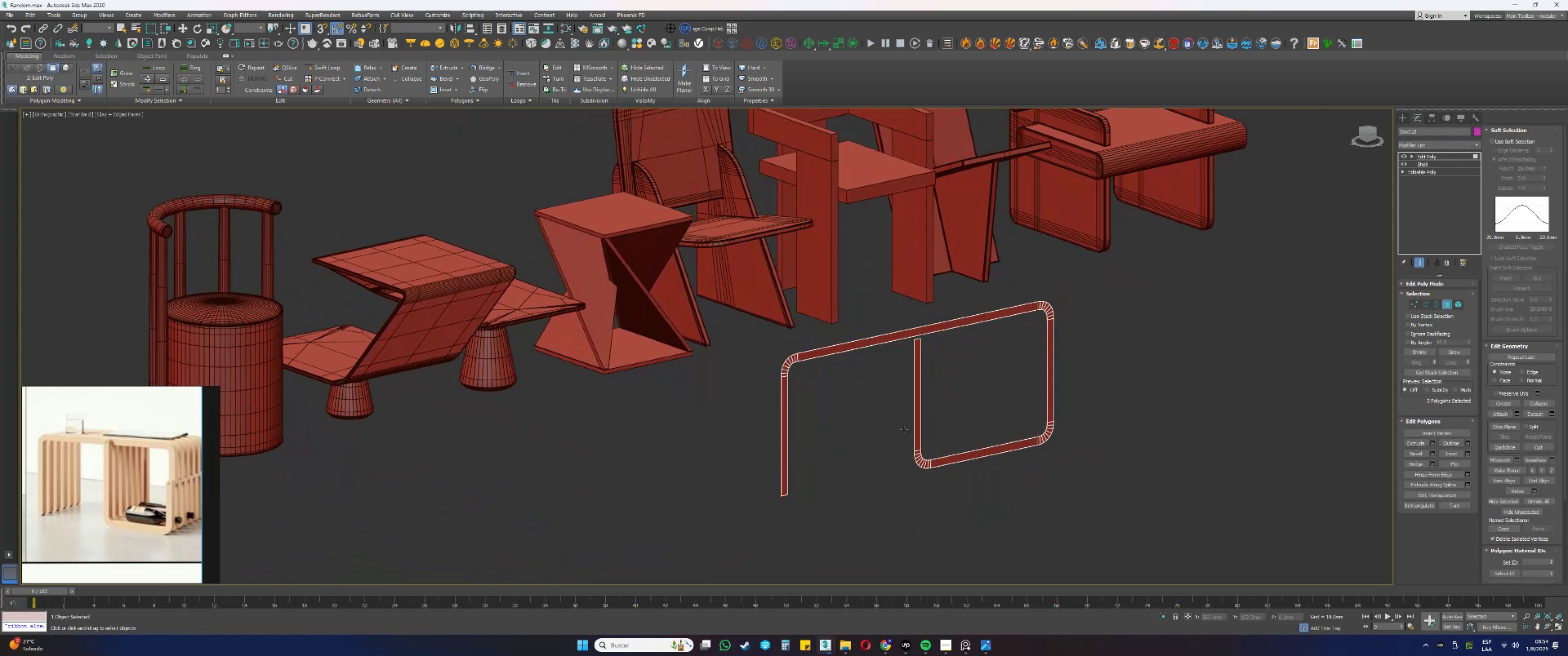 
hold_key(key=AltLeft, duration=0.65)
 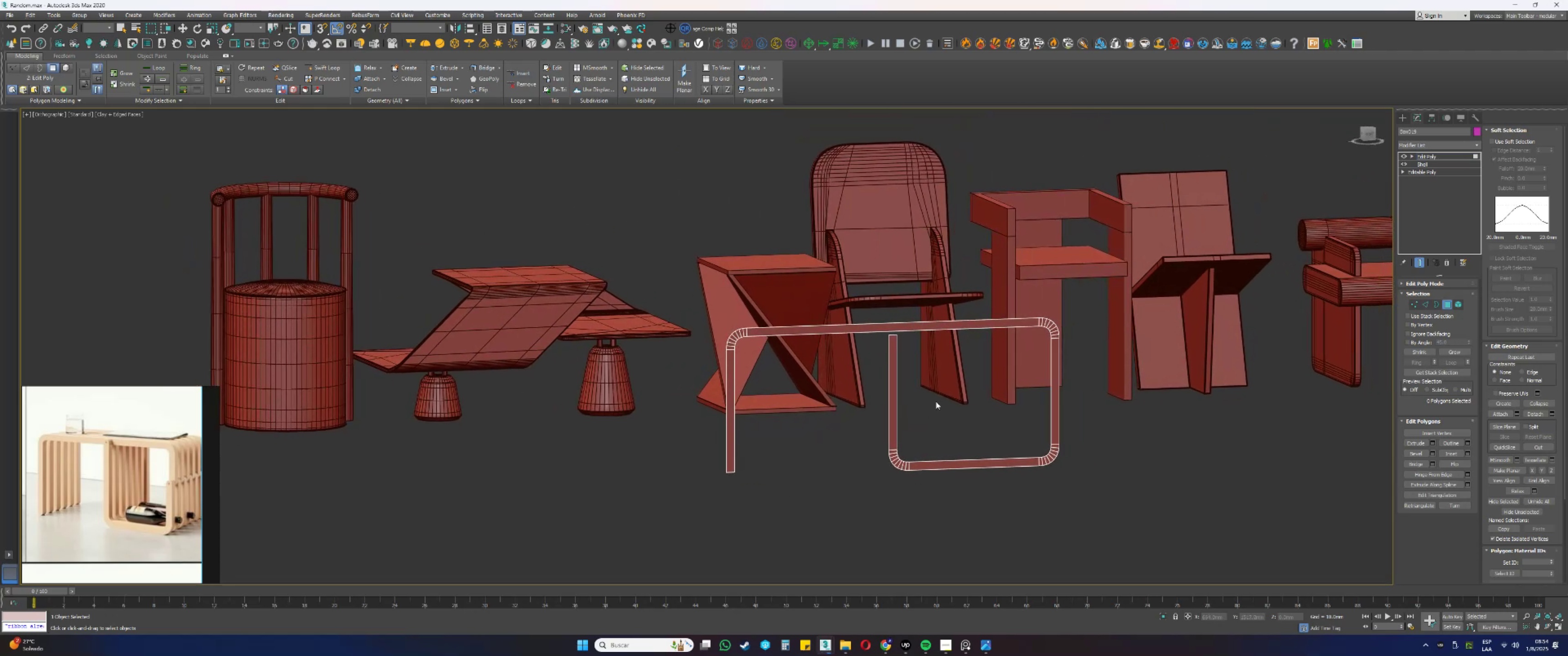 
scroll: coordinate [940, 372], scroll_direction: up, amount: 1.0
 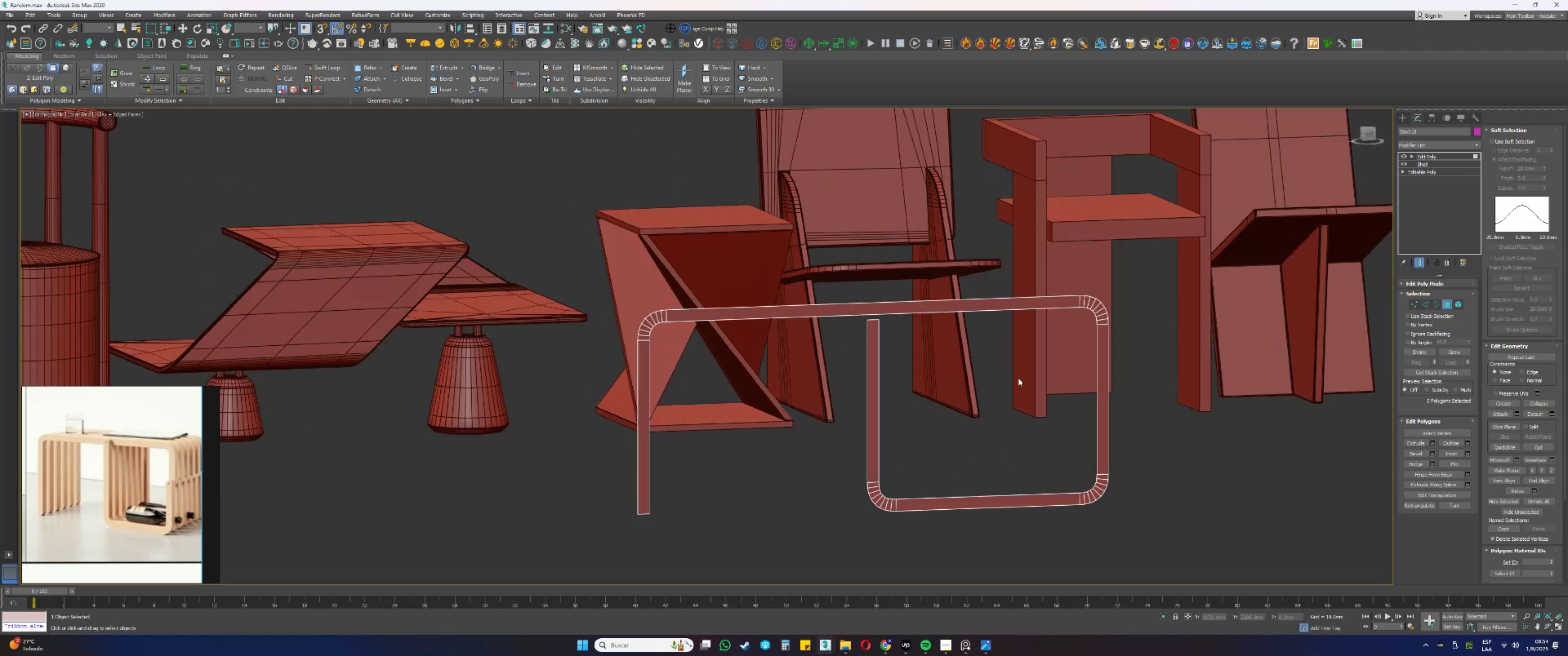 
key(2)
 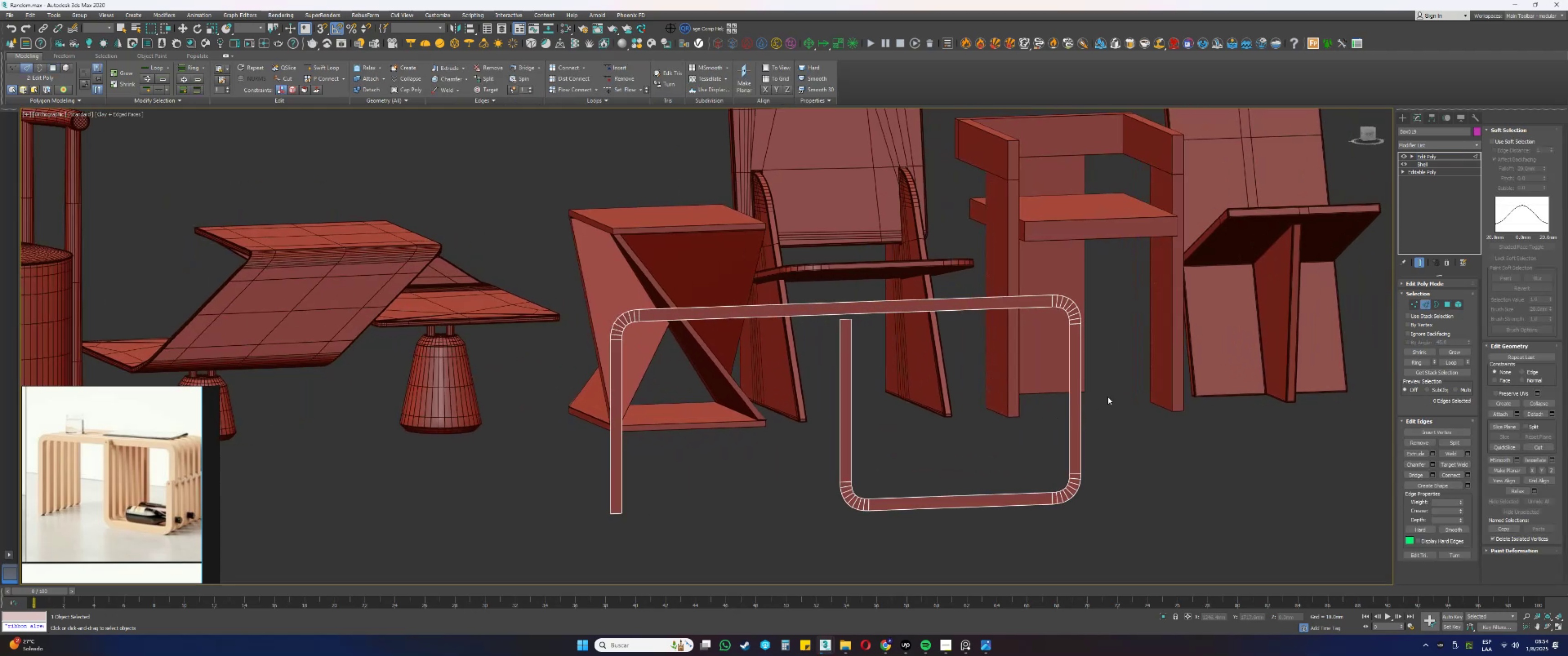 
left_click_drag(start_coordinate=[1126, 397], to_coordinate=[1024, 389])
 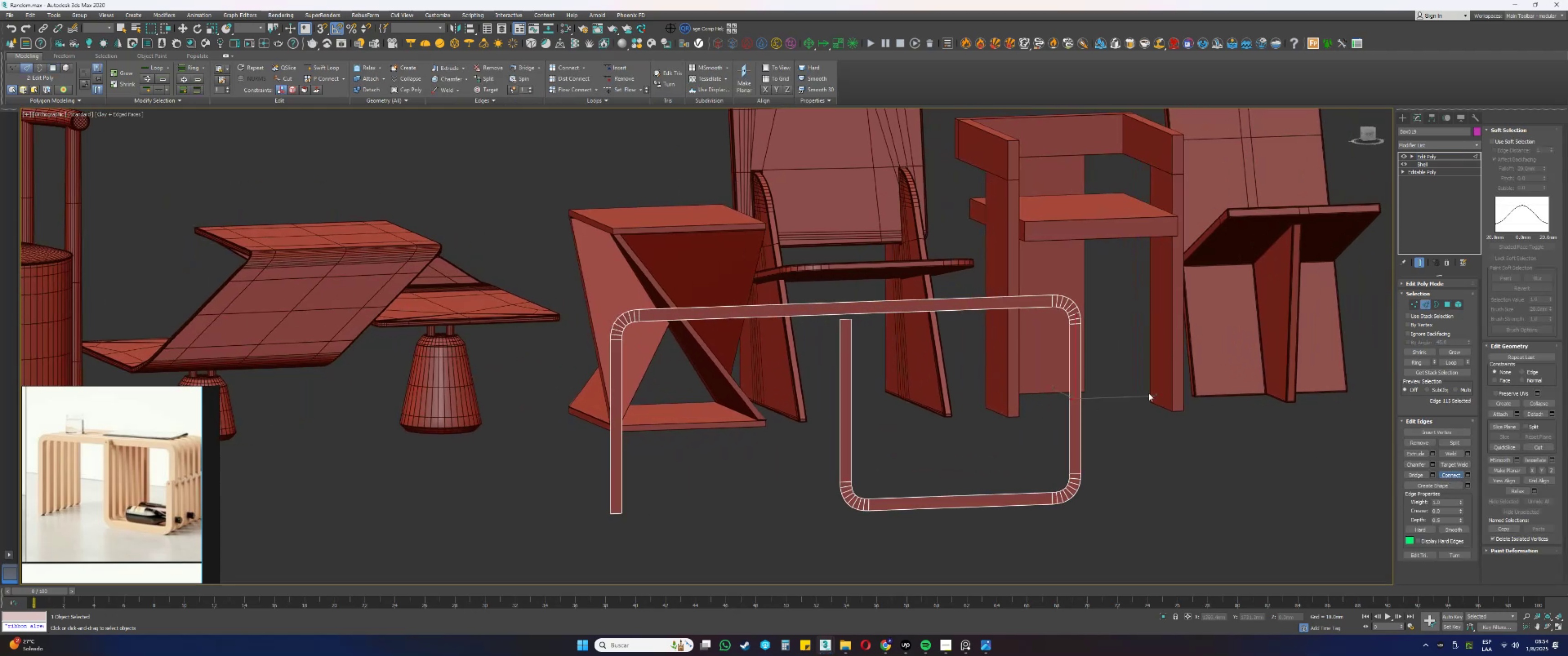 
key(4)
 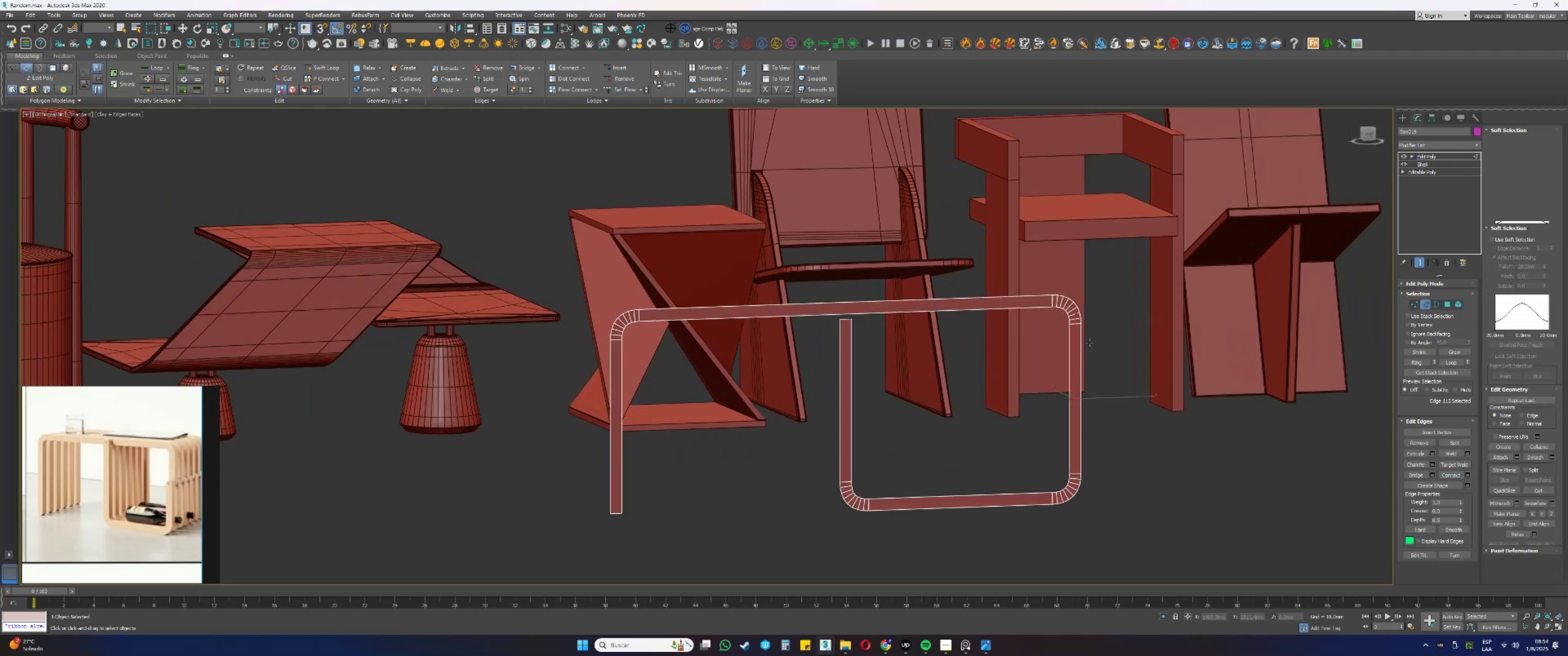 
left_click([1104, 338])
 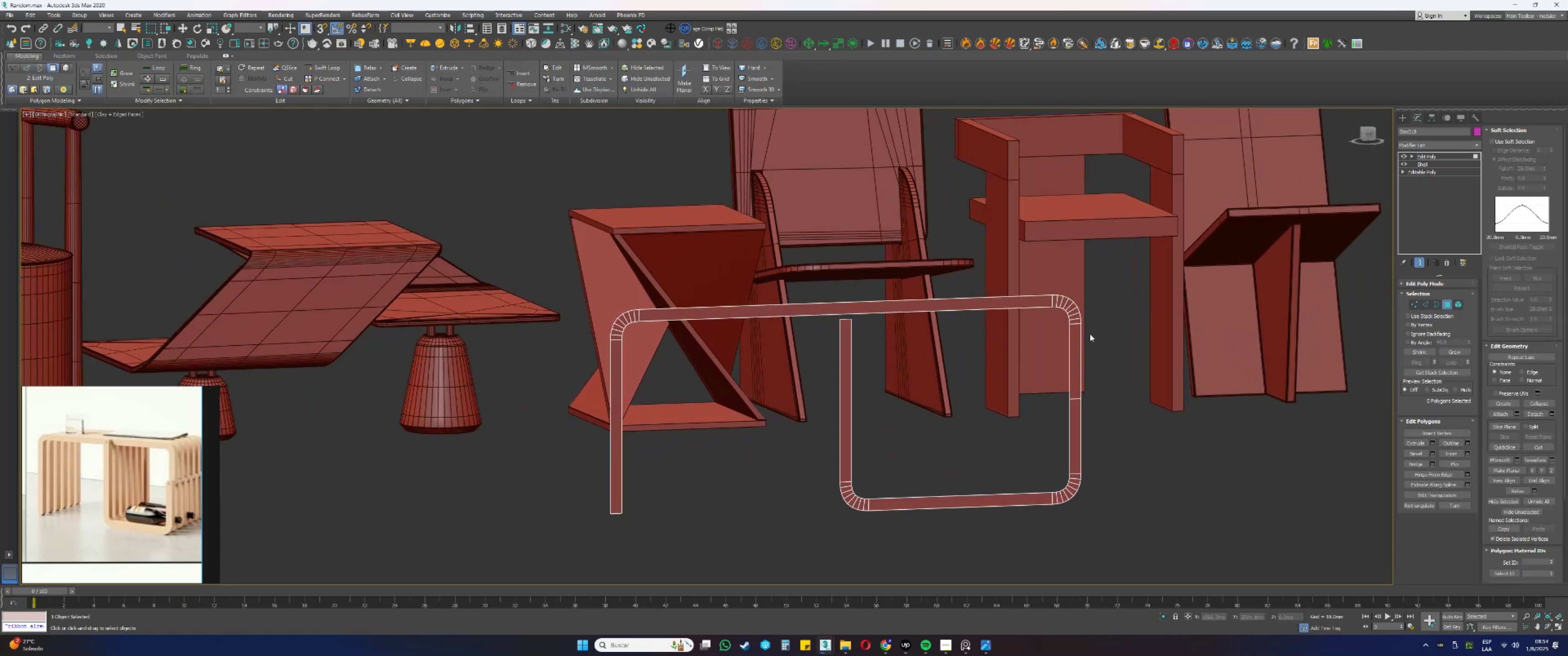 
left_click_drag(start_coordinate=[1094, 344], to_coordinate=[1026, 261])
 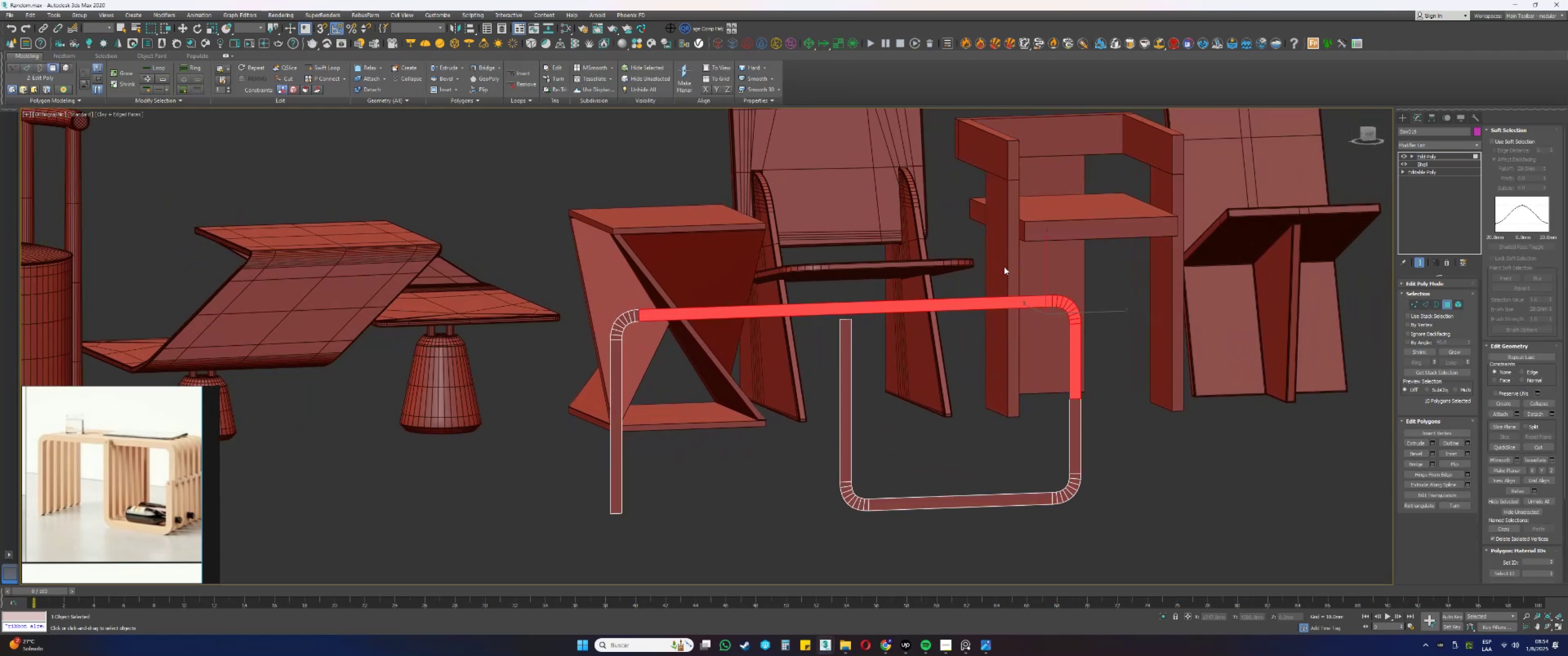 
hold_key(key=ControlLeft, duration=0.67)
left_click_drag(start_coordinate=[699, 236], to_coordinate=[523, 550])
 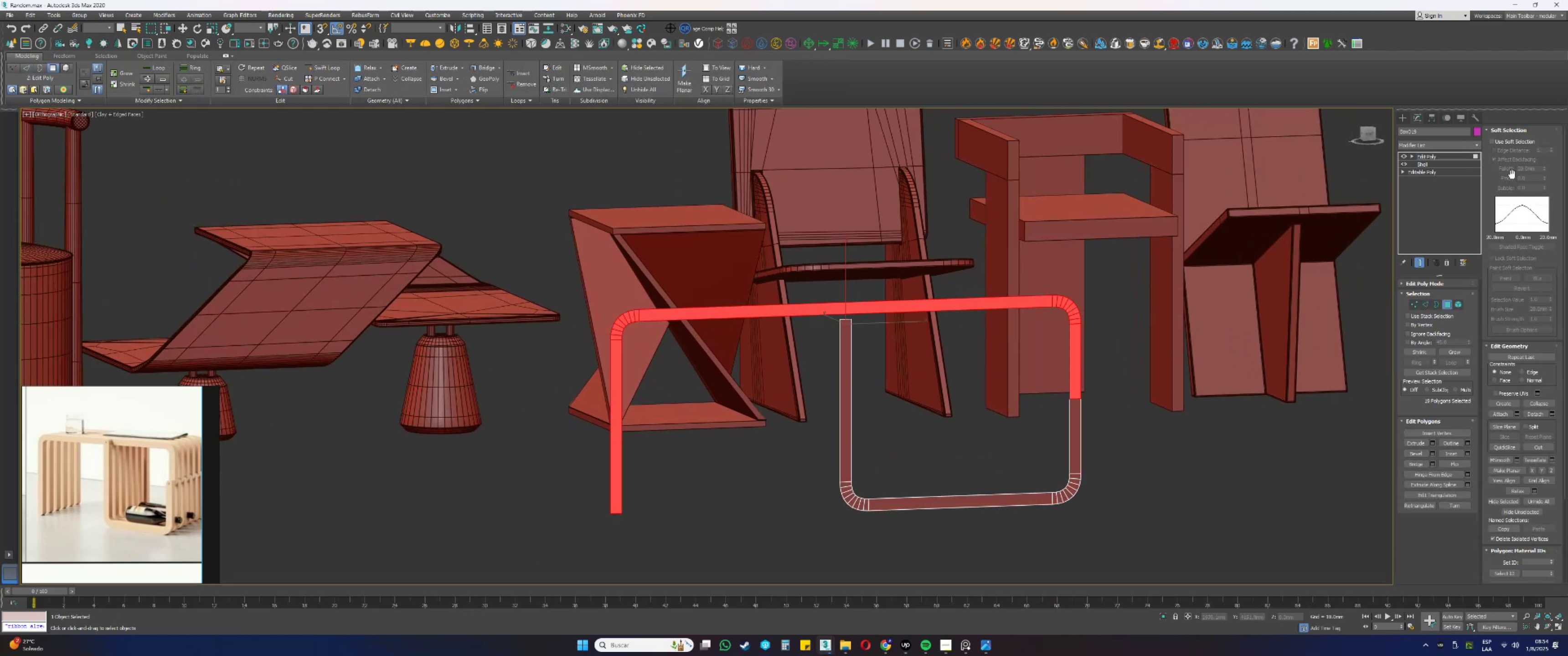 
left_click([1523, 129])
 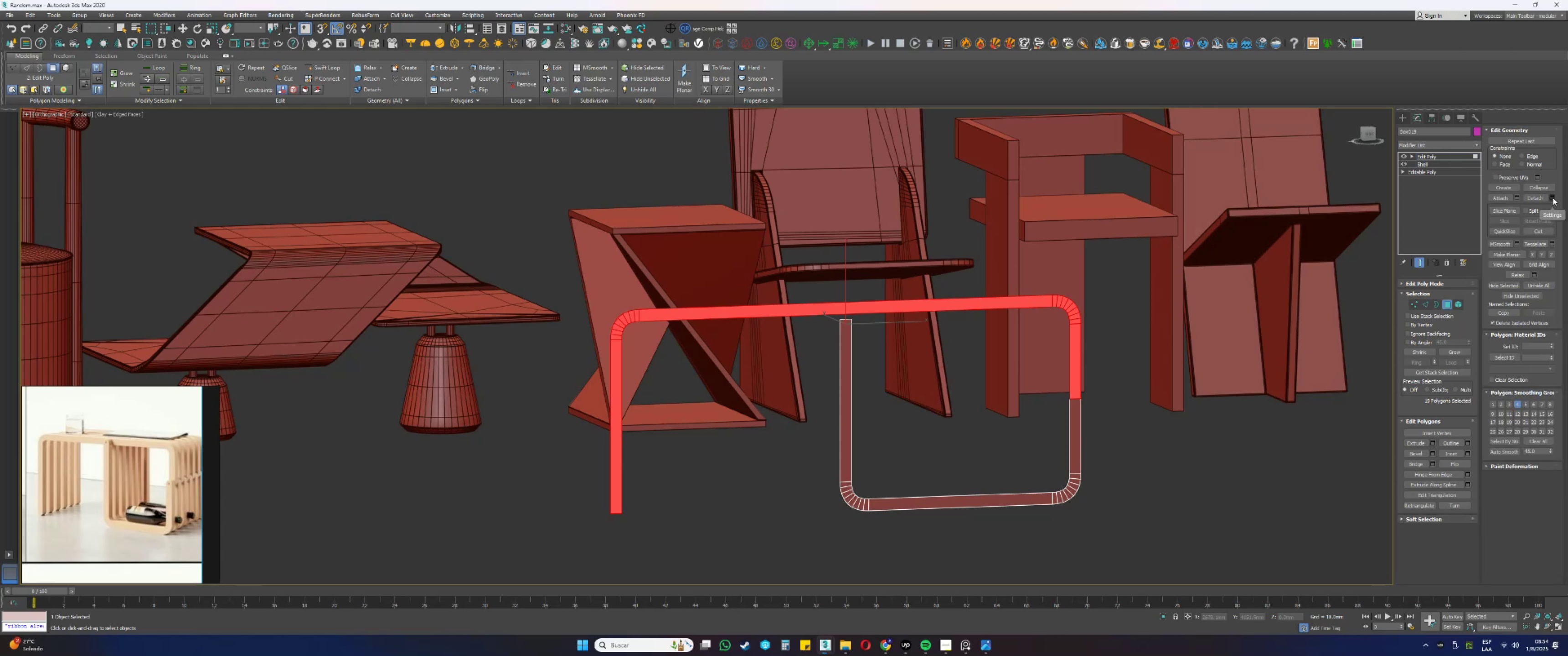 
left_click([1553, 198])
 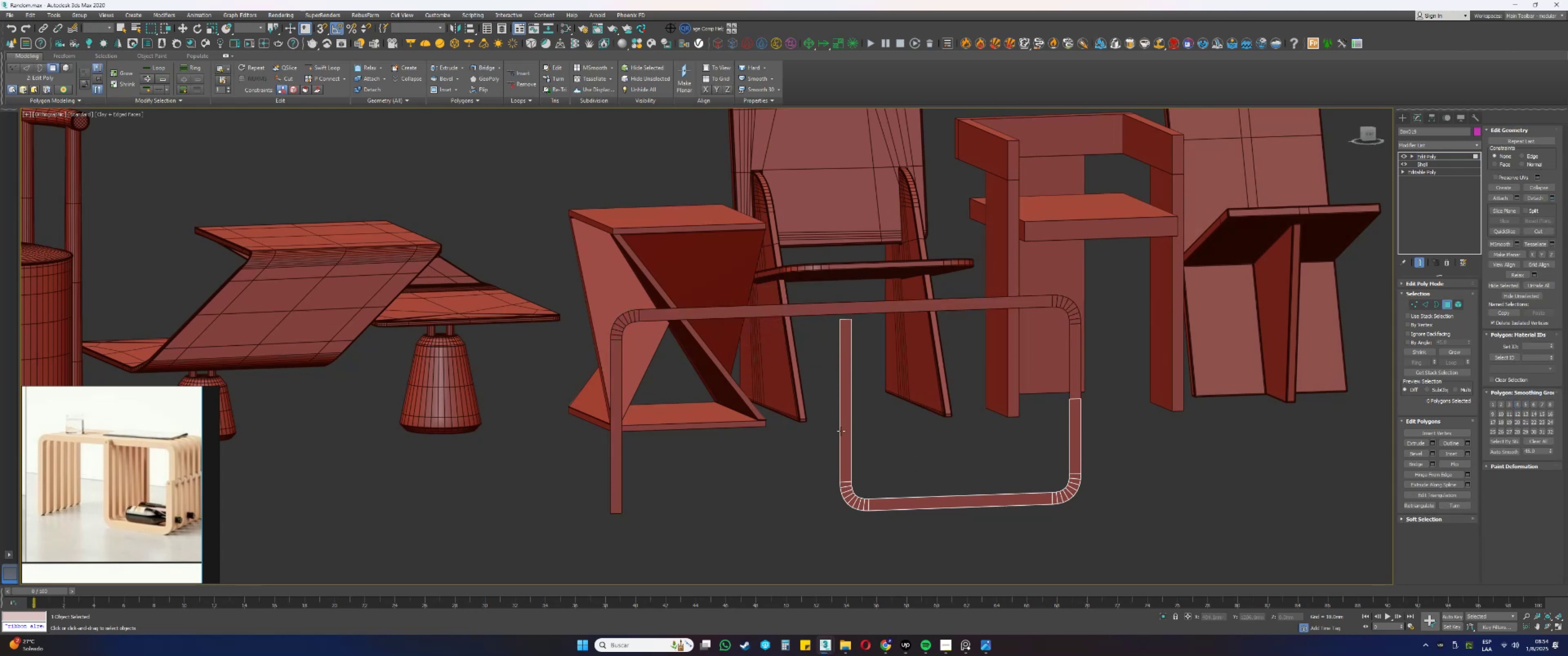 
wait(5.78)
 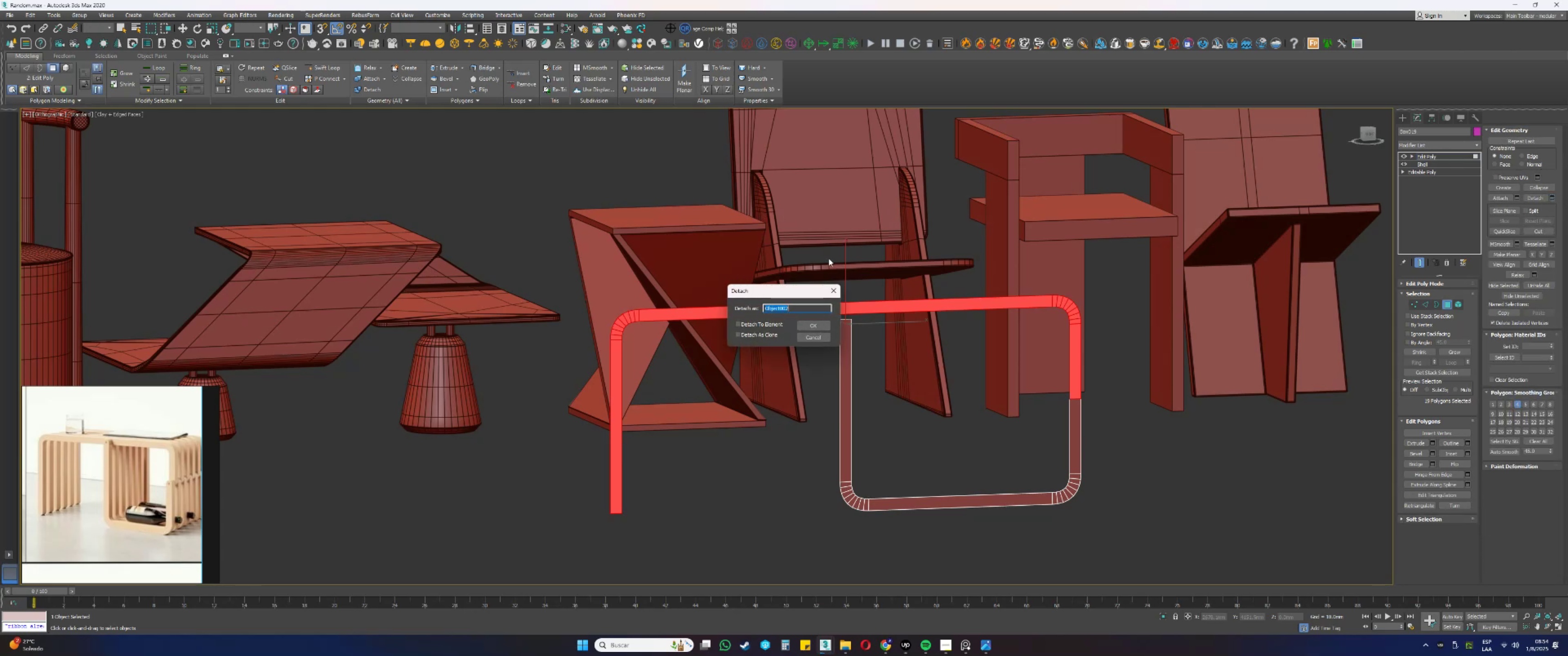 
type(3w3)
 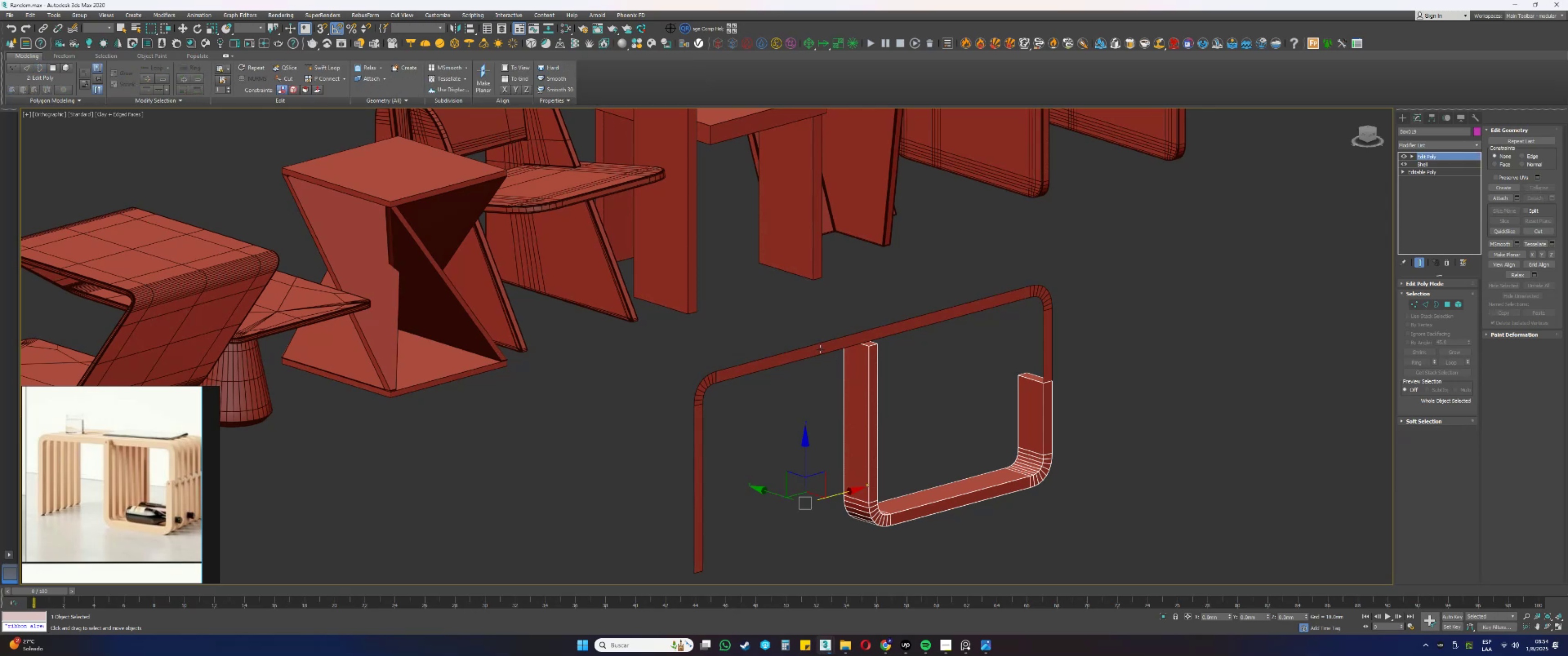 
left_click_drag(start_coordinate=[914, 425], to_coordinate=[737, 390])
 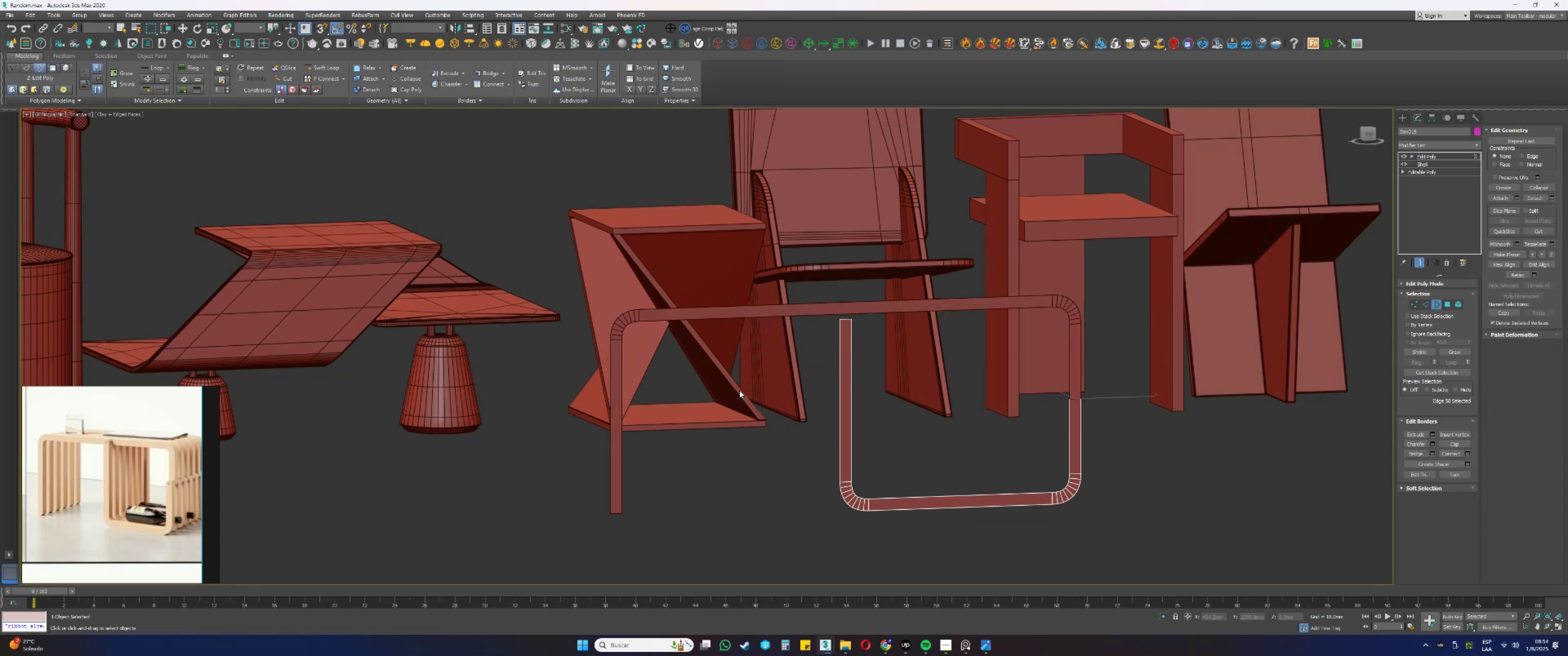 
hold_key(key=AltLeft, duration=0.32)
 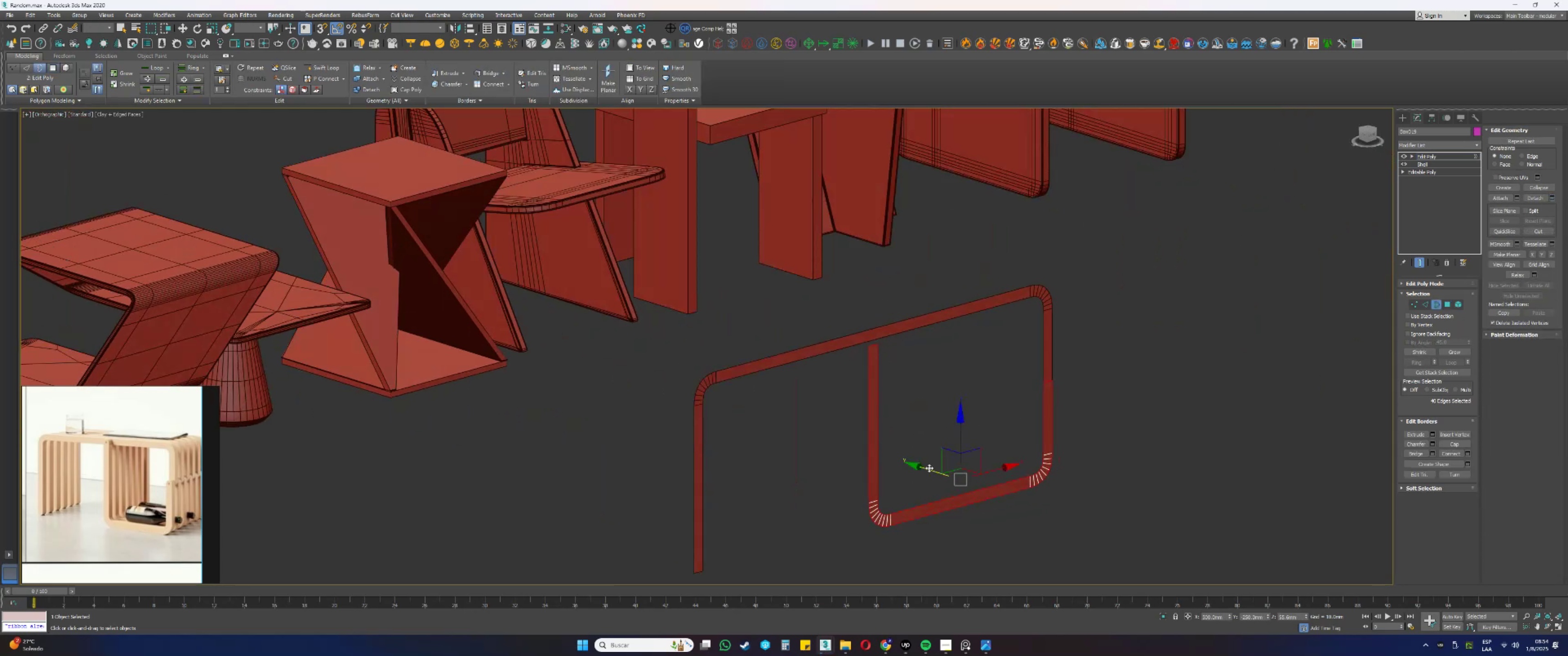 
left_click_drag(start_coordinate=[928, 468], to_coordinate=[903, 457])
 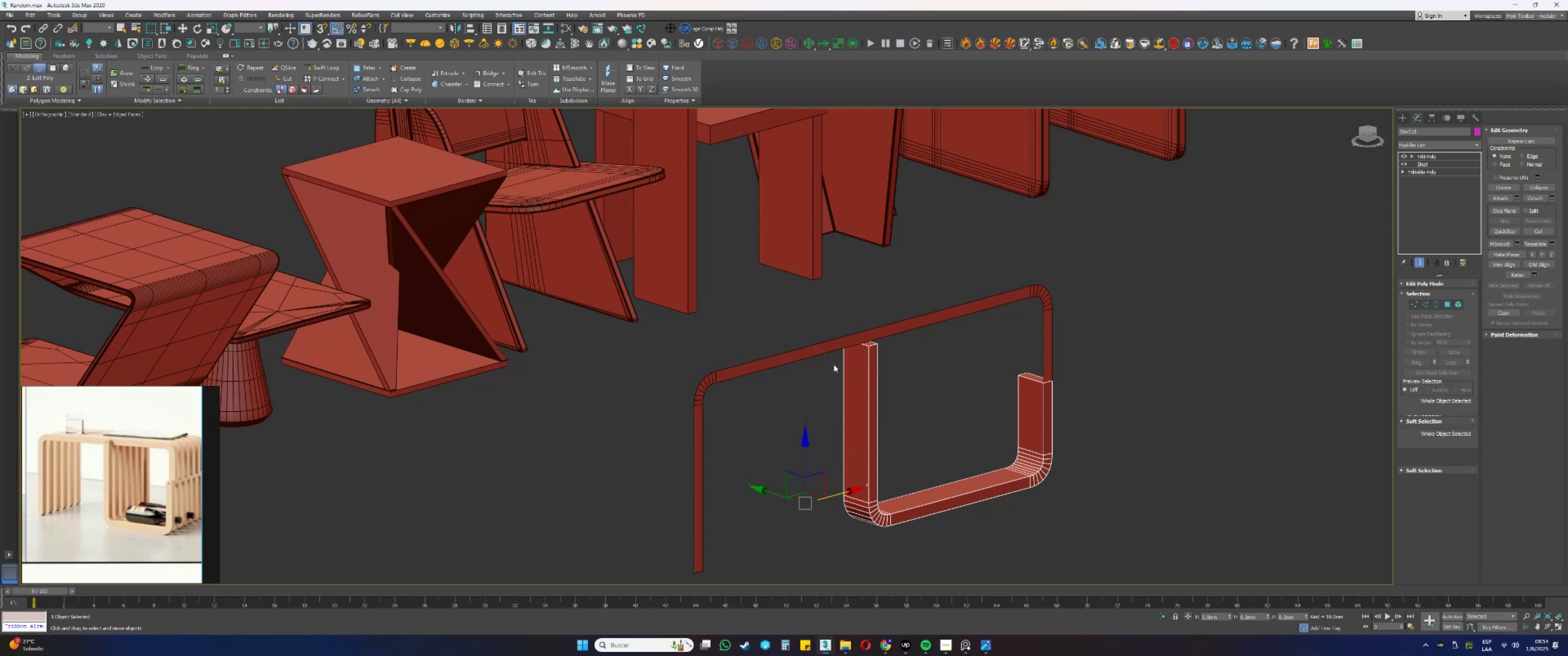 
left_click([820, 349])
 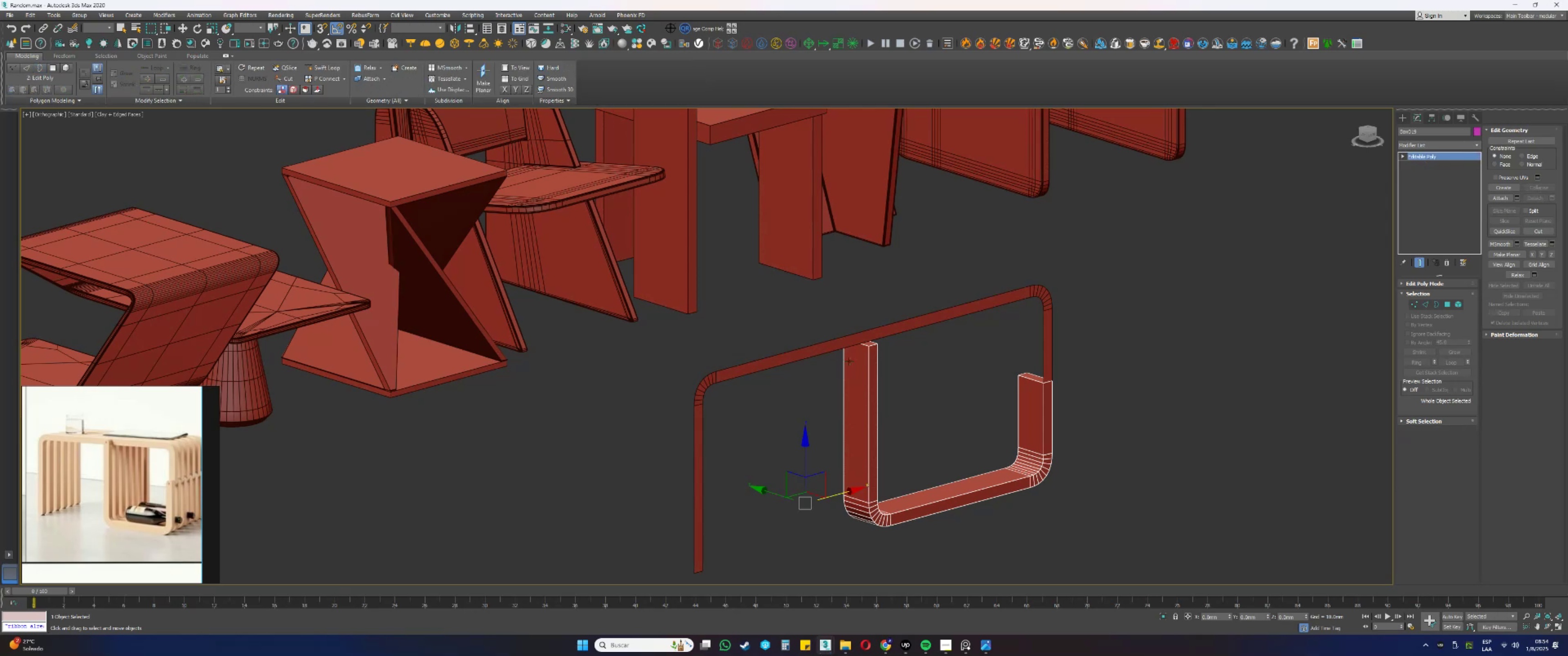 
type(3ss3)
 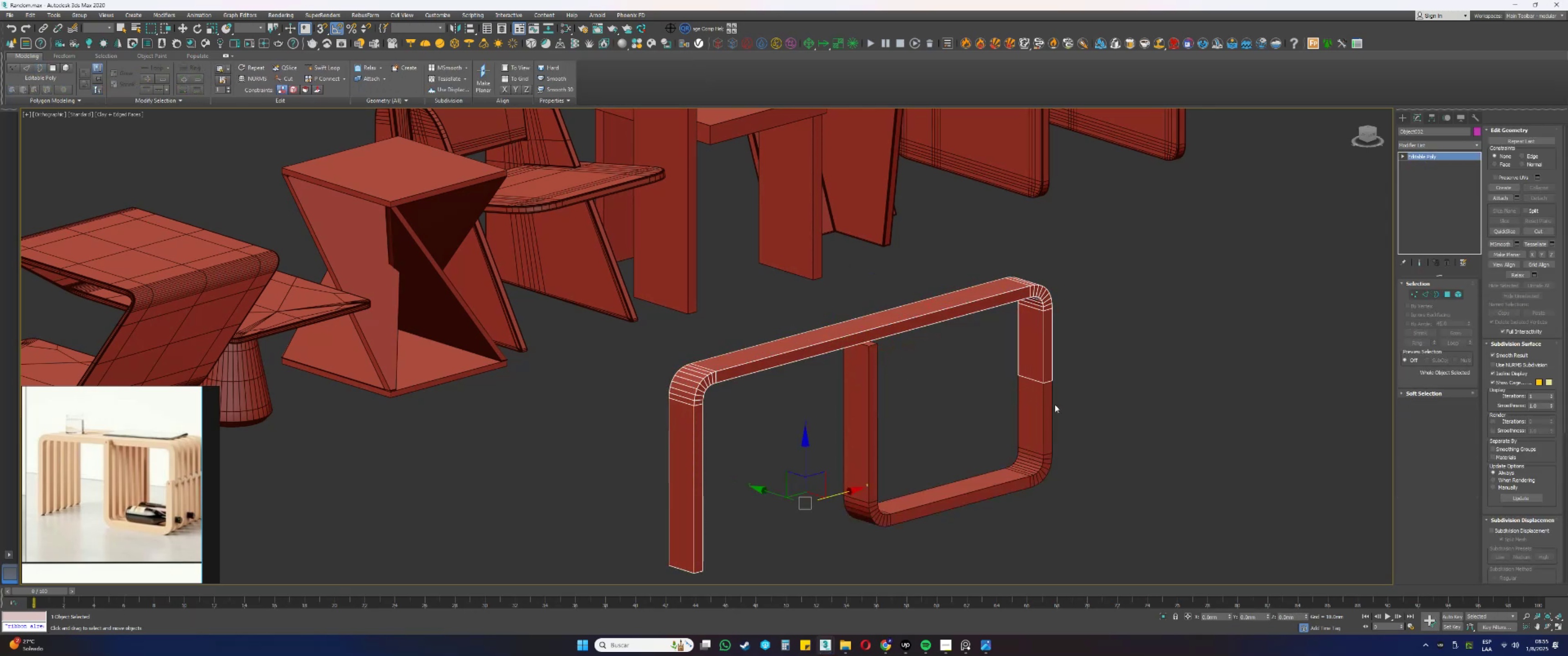 
left_click_drag(start_coordinate=[915, 373], to_coordinate=[892, 306])
 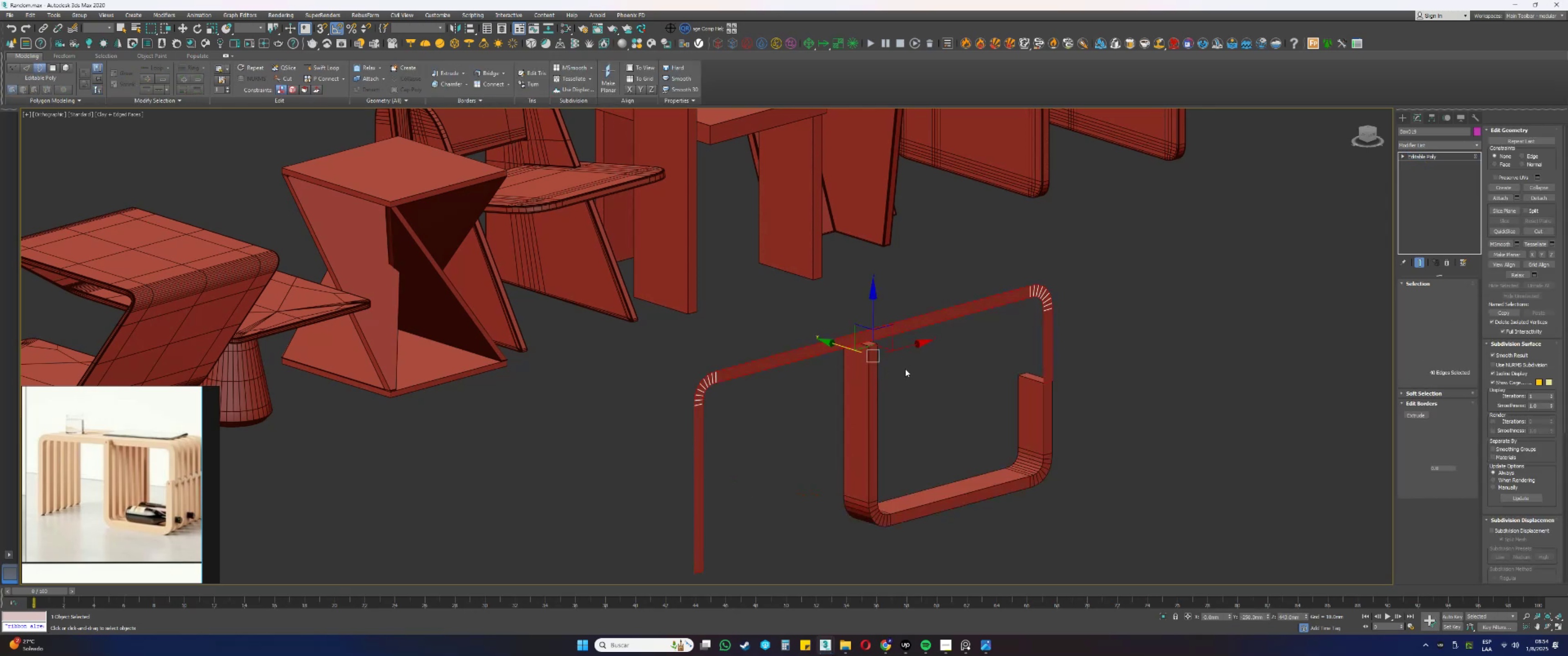 
left_click_drag(start_coordinate=[847, 350], to_coordinate=[845, 371])
 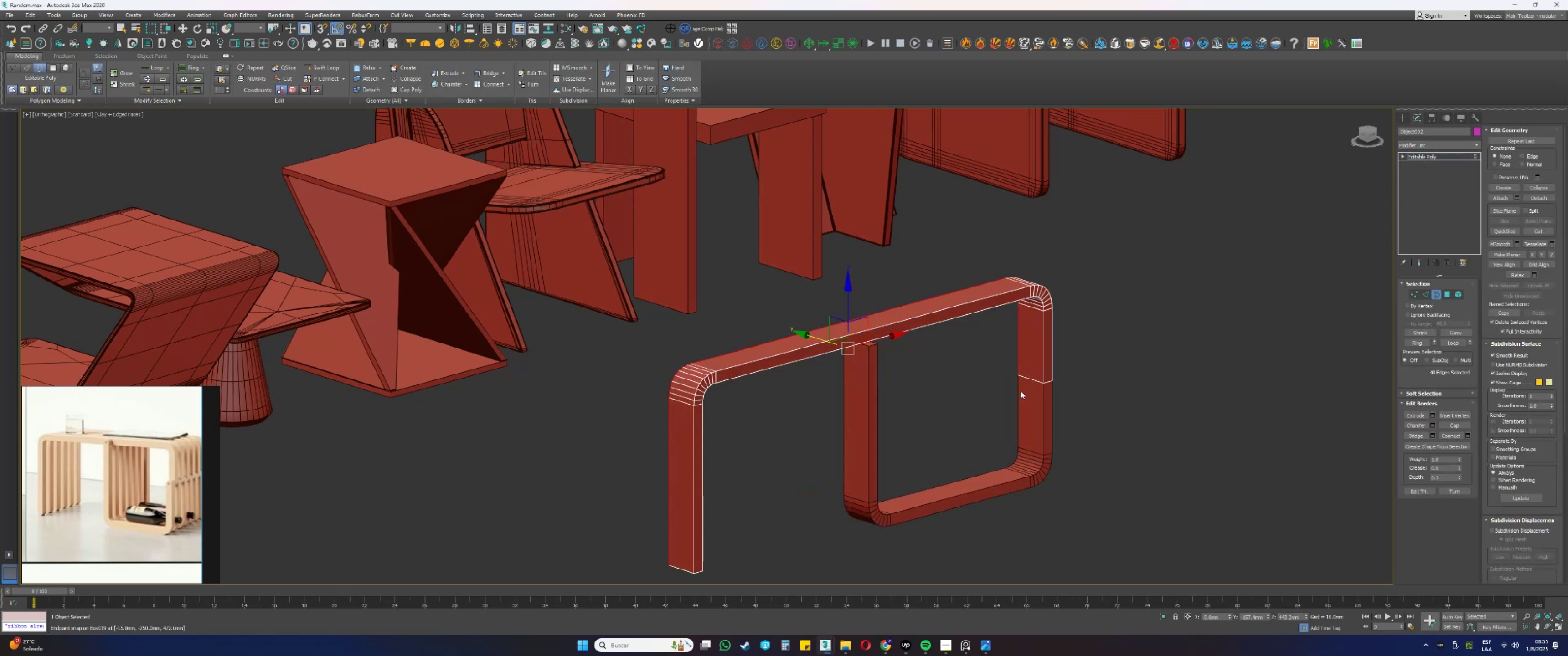 
key(Alt+AltLeft)
 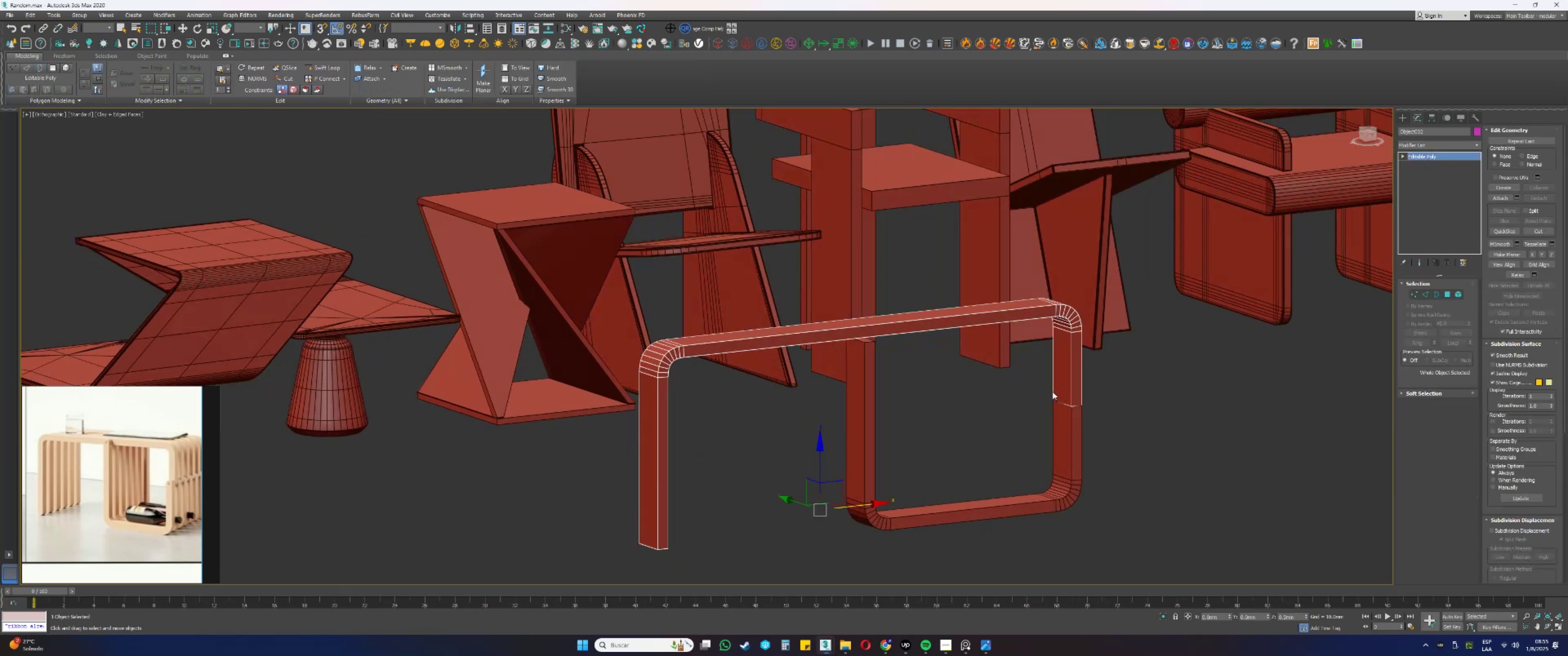 
key(2)
 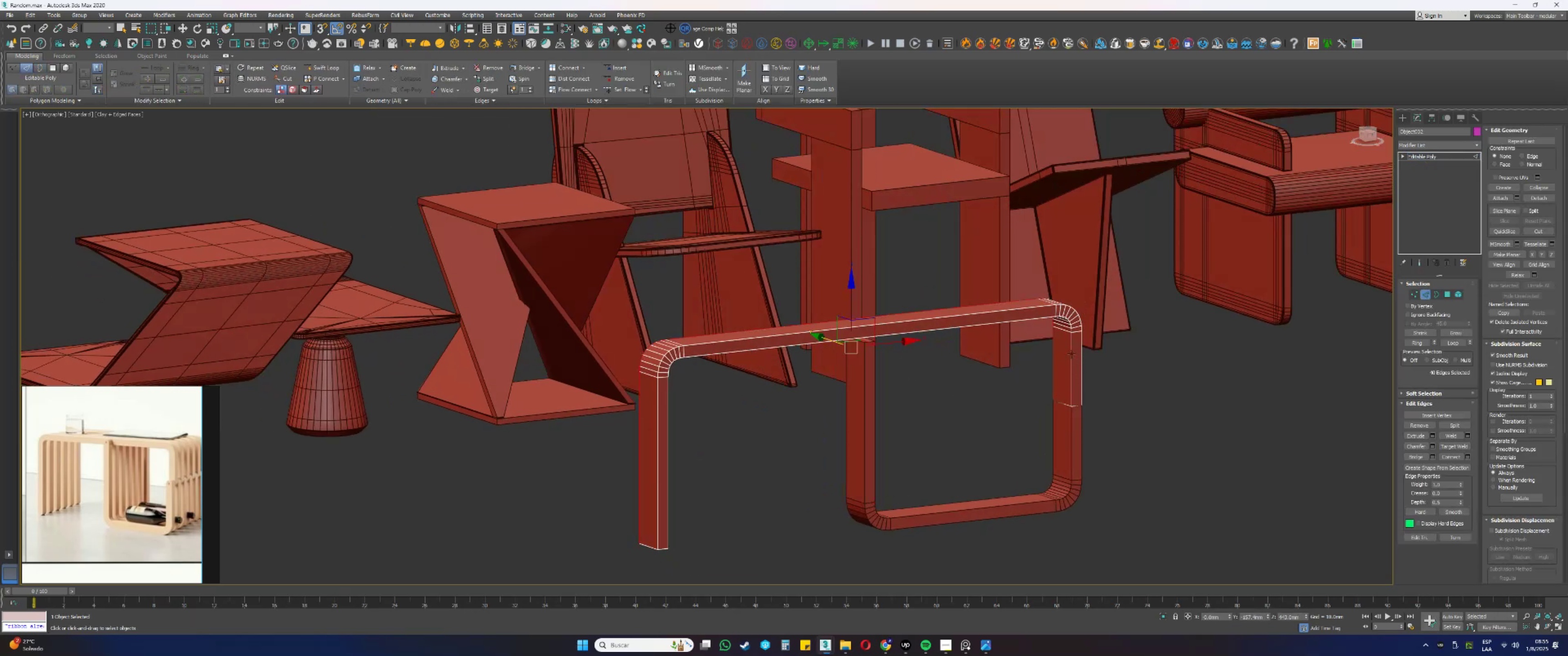 
double_click([1071, 354])
 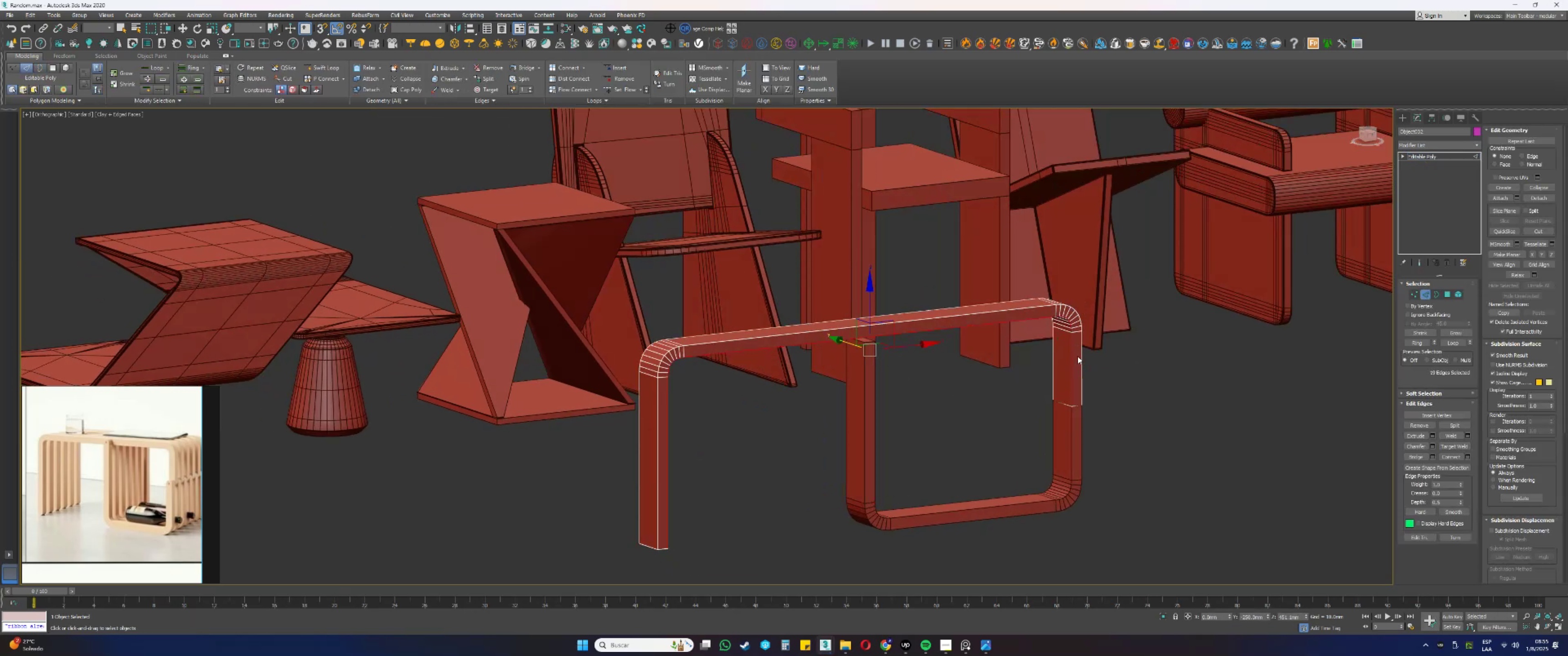 
hold_key(key=ControlLeft, duration=0.77)
 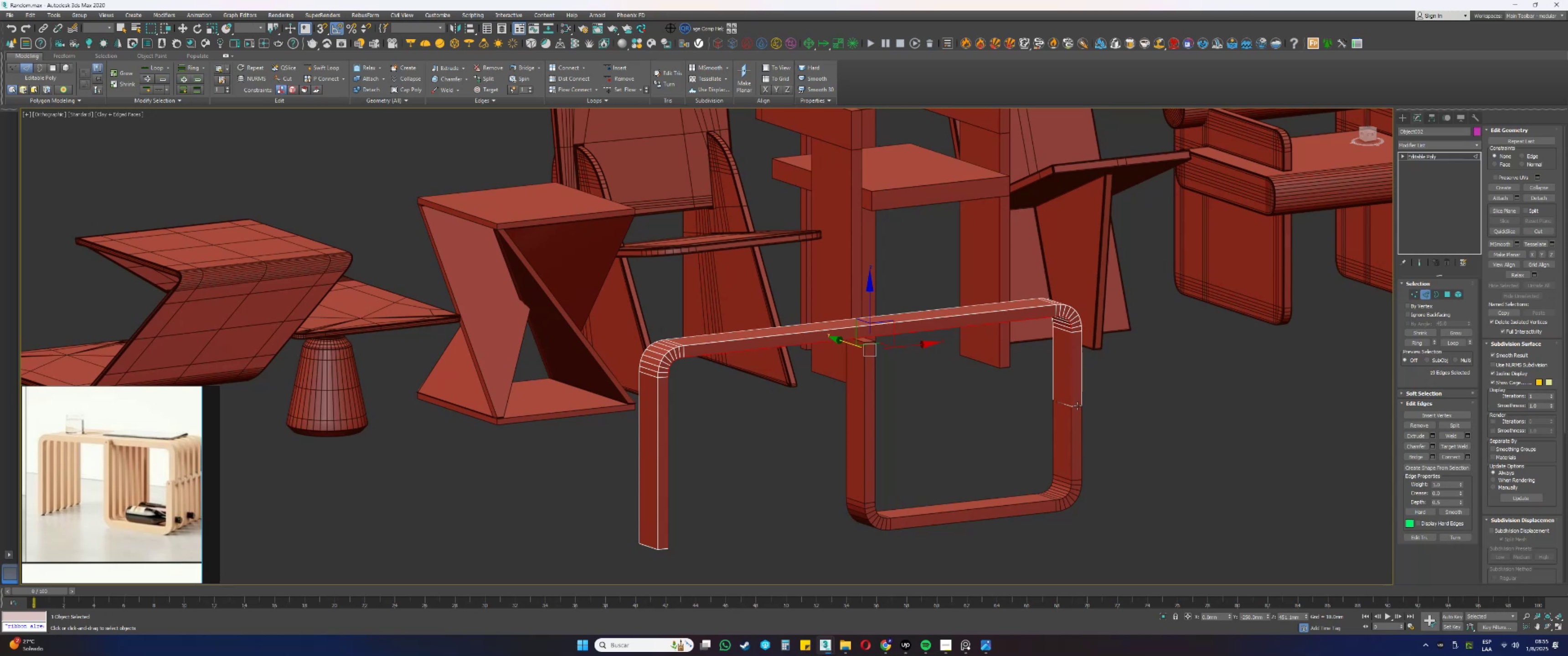 
left_click([1062, 403])
 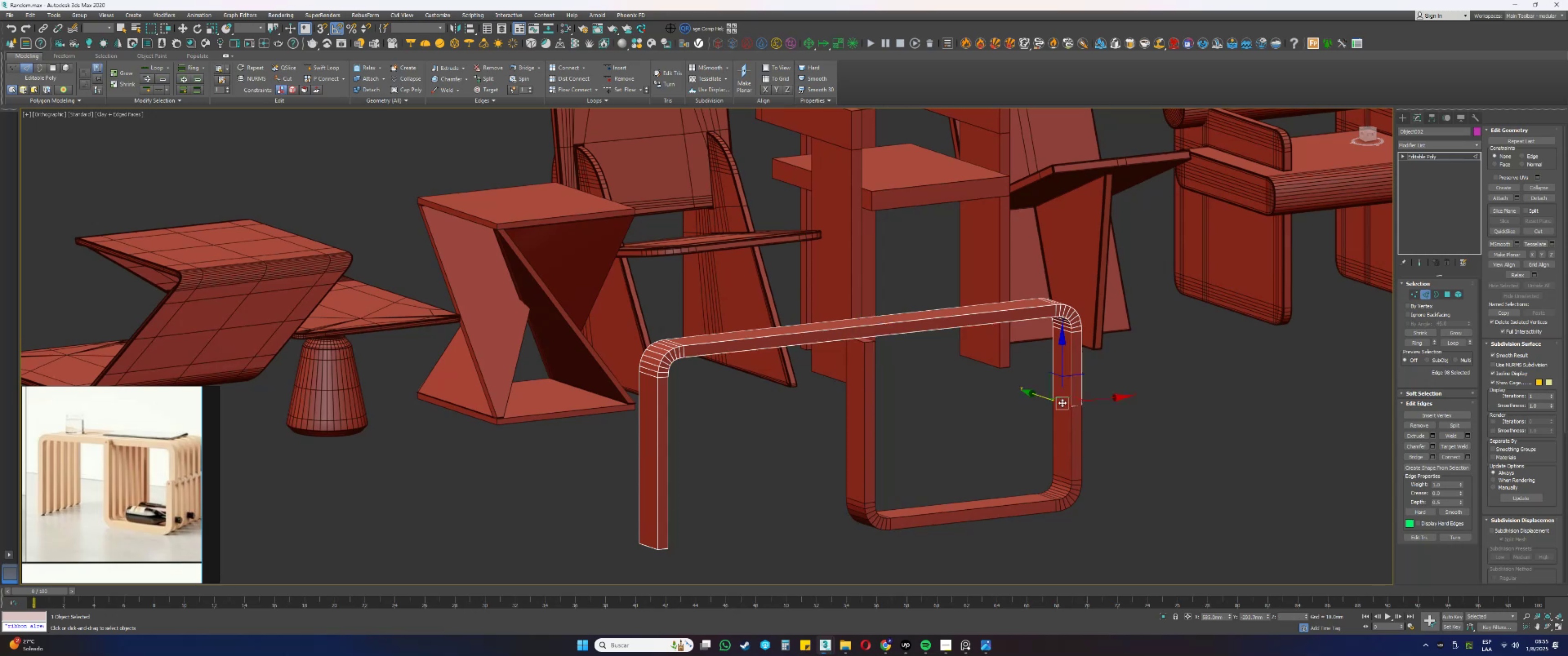 
hold_key(key=AltLeft, duration=0.53)
 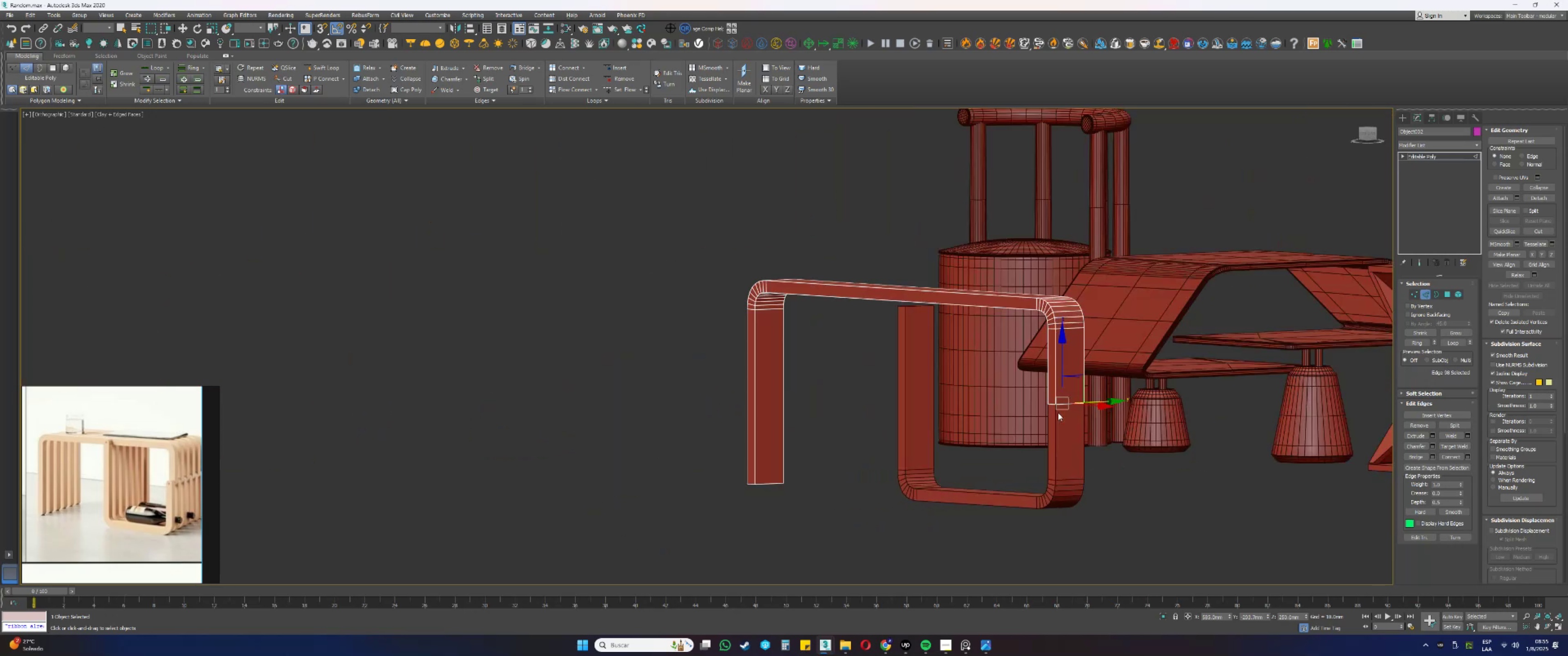 
hold_key(key=ControlLeft, duration=0.4)
left_click([1066, 402])
 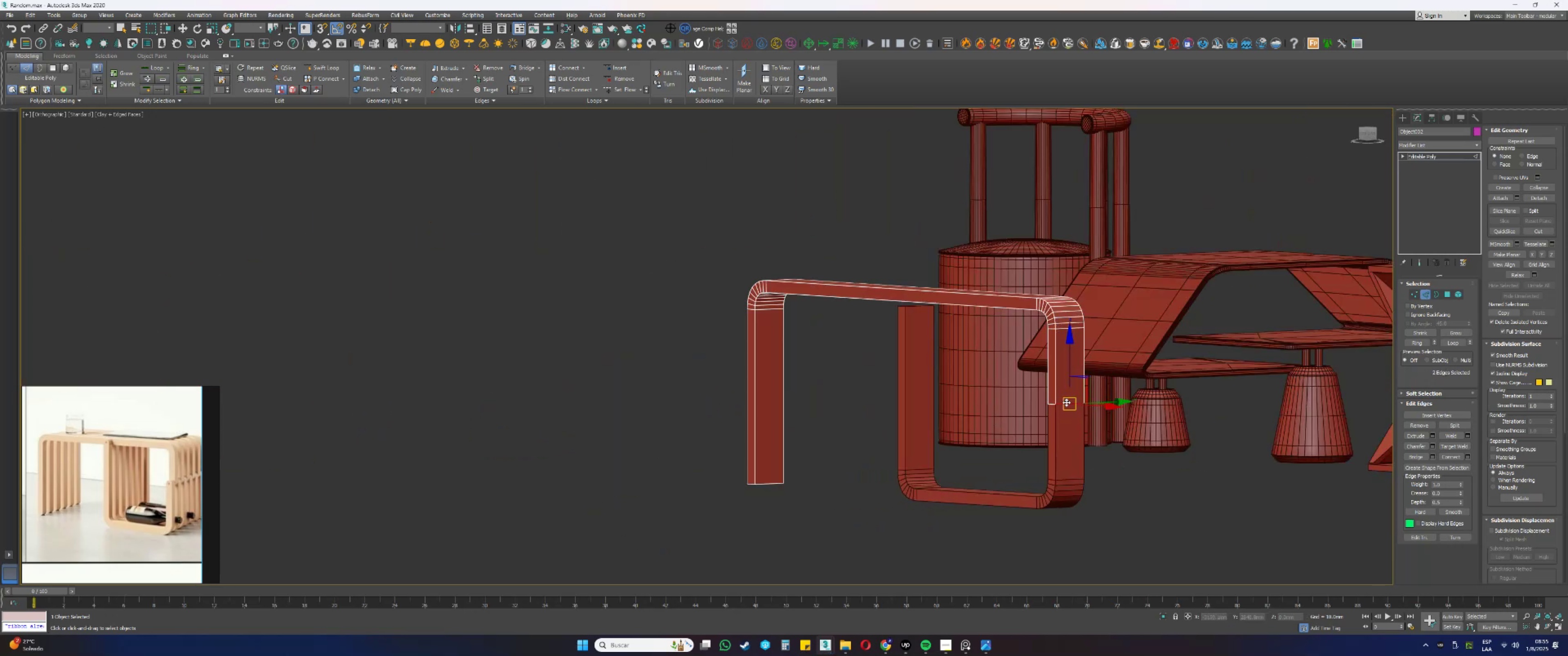 
key(Alt+AltLeft)
 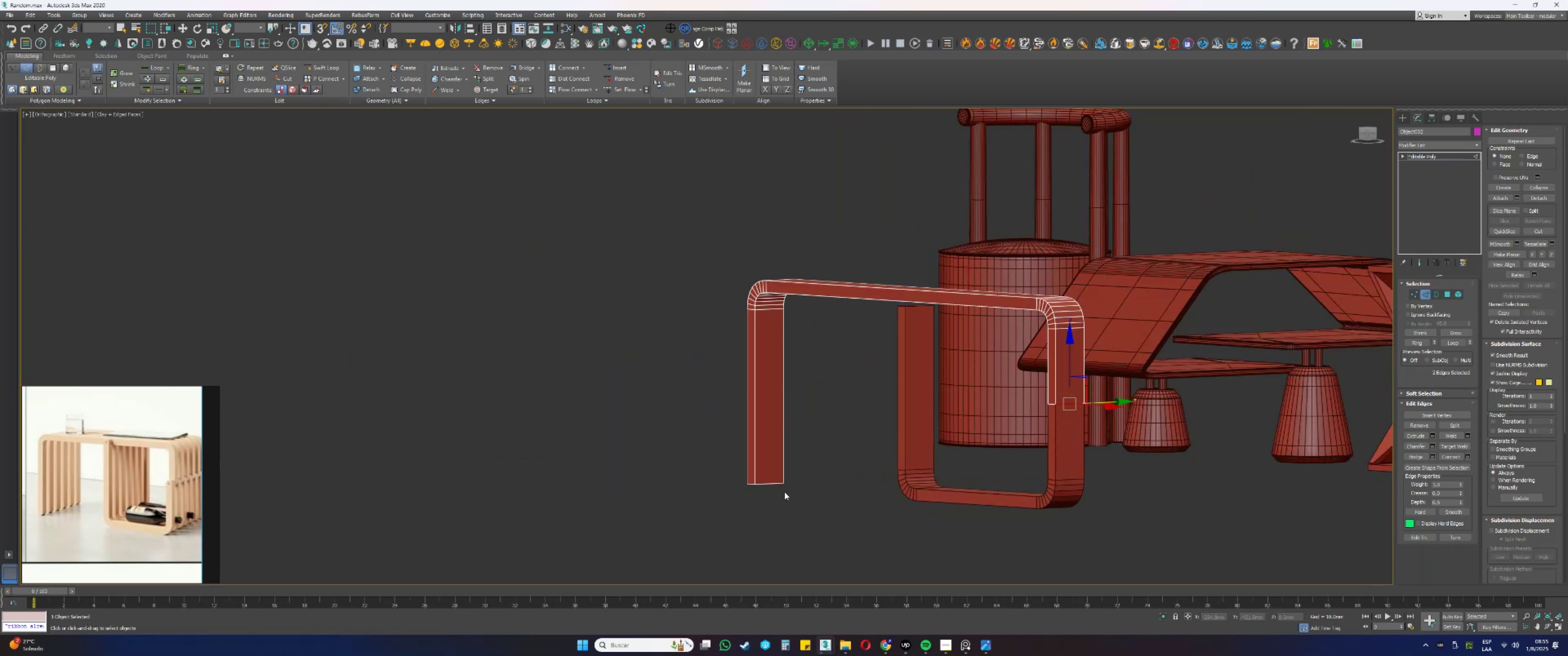 
hold_key(key=ControlLeft, duration=1.04)
left_click_drag(start_coordinate=[765, 493], to_coordinate=[766, 465])
 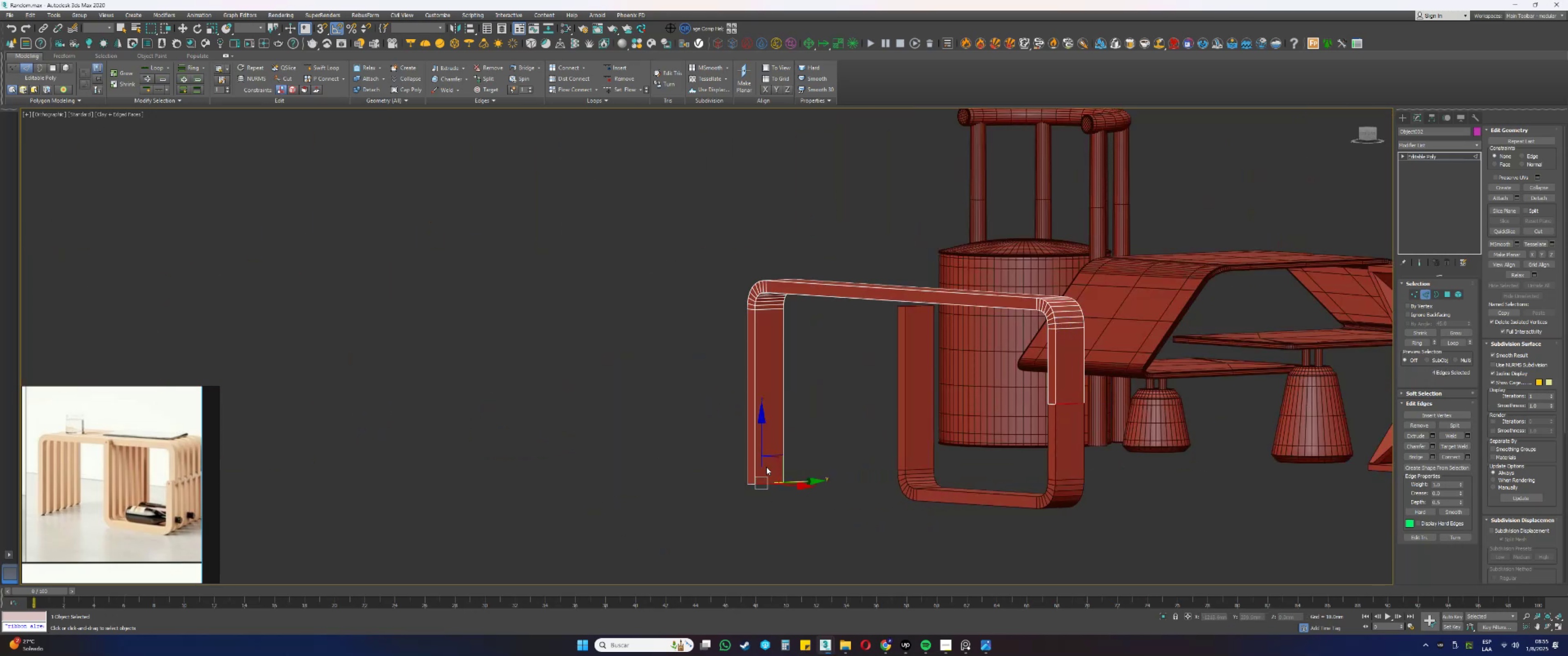 
key(F3)
 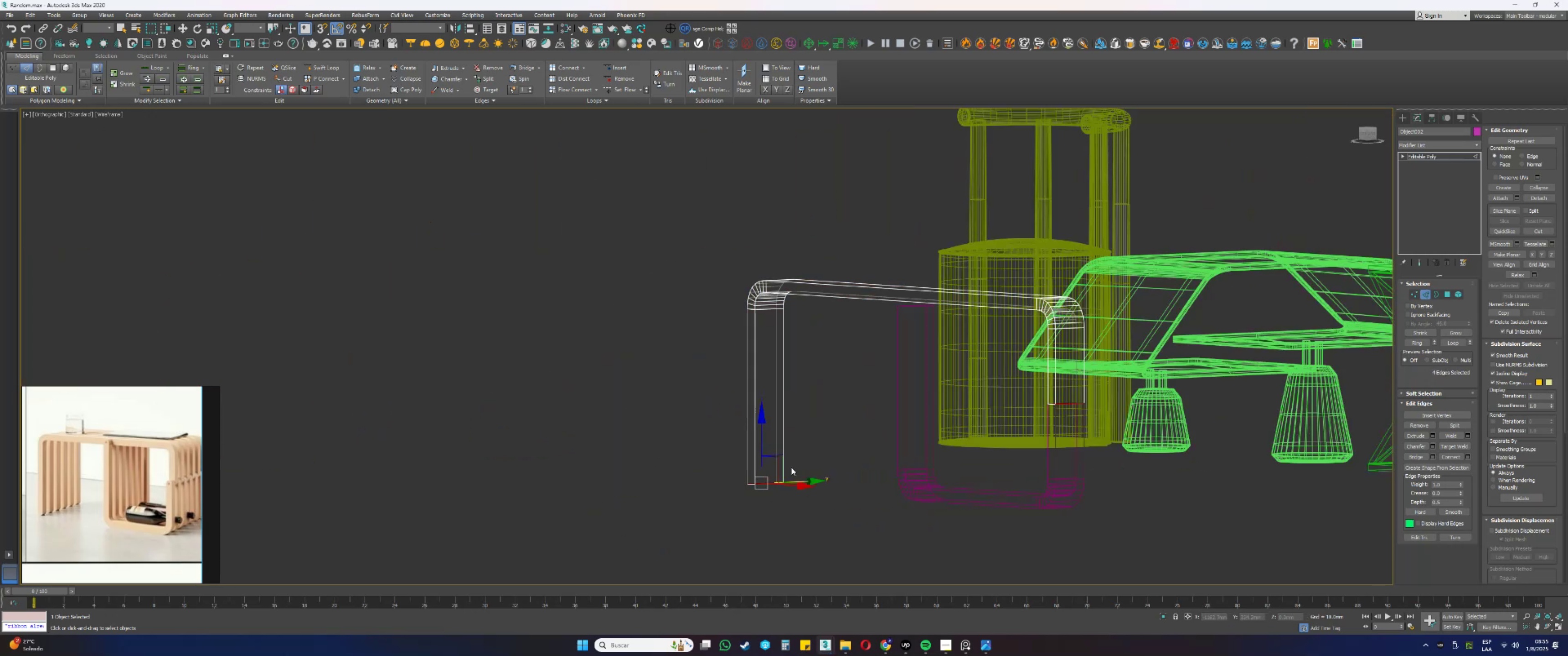 
key(F3)
 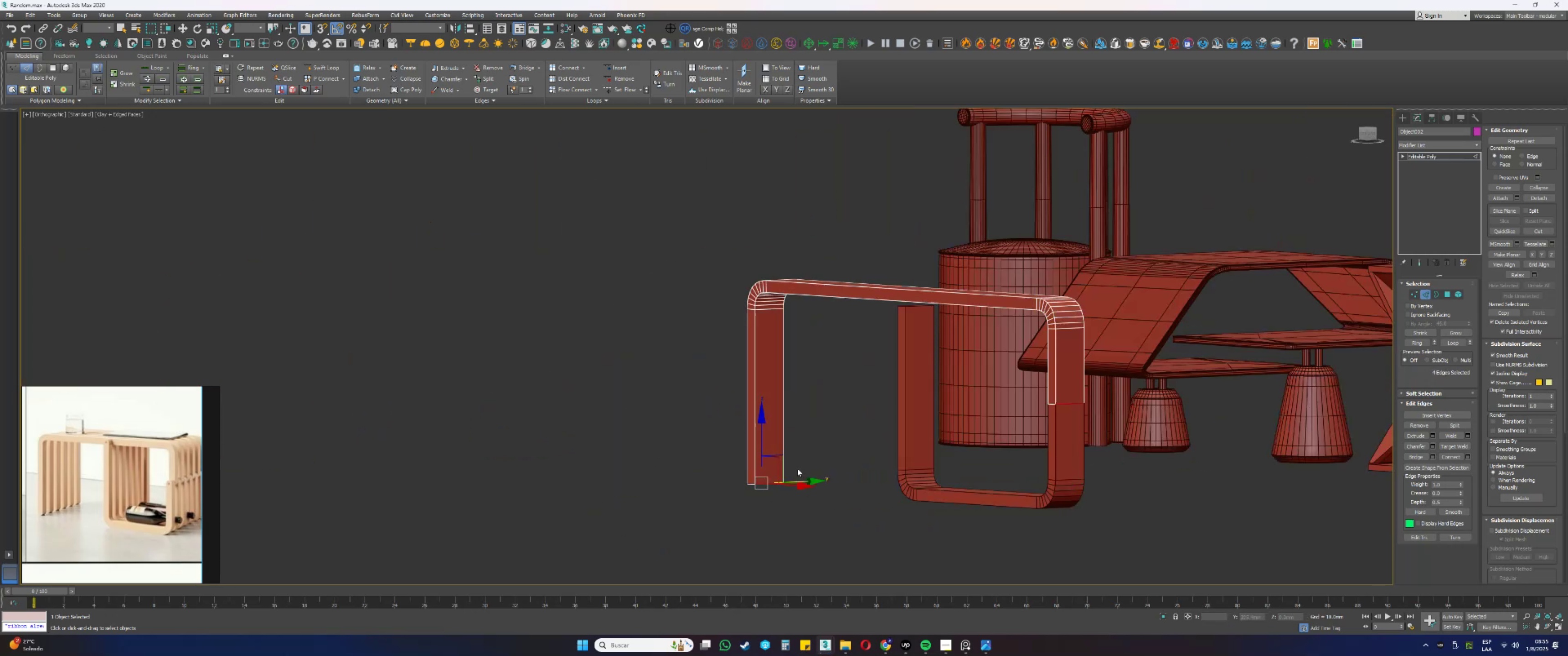 
hold_key(key=AltLeft, duration=1.44)
 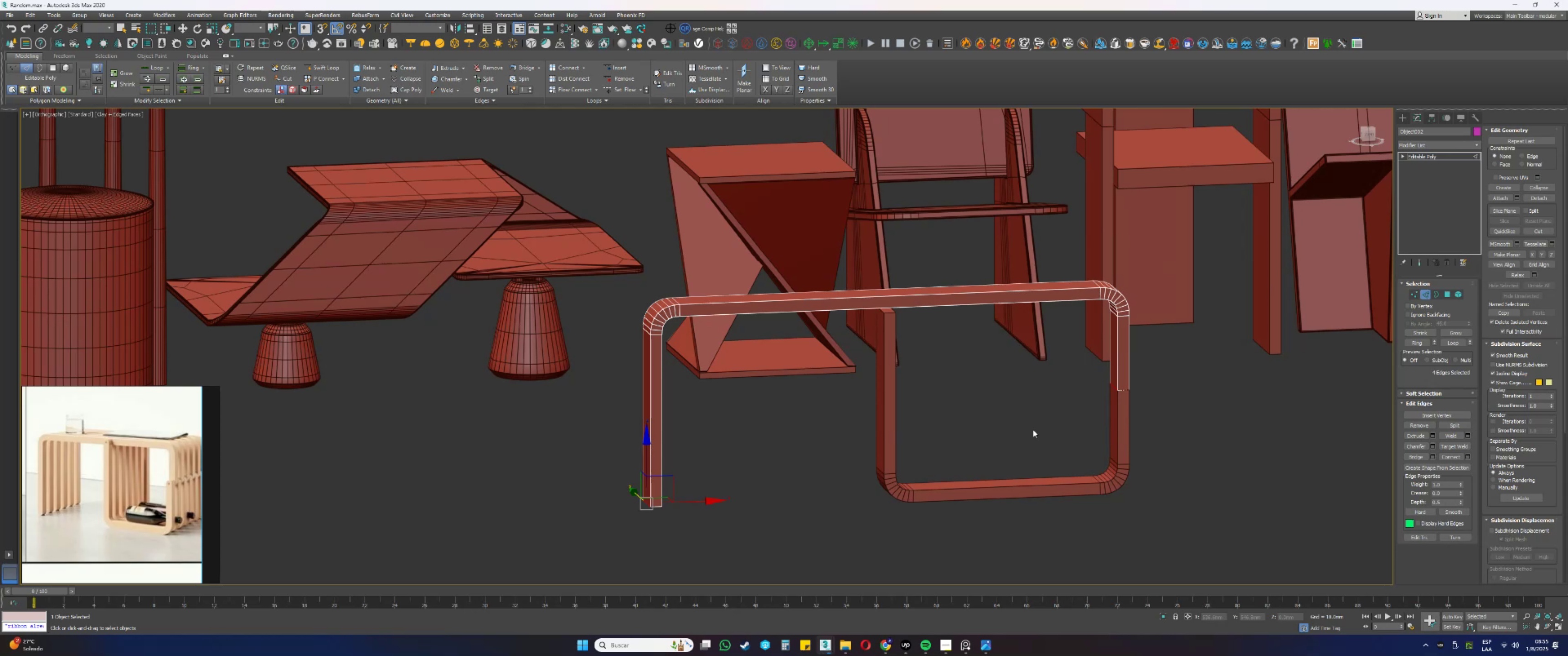 
wait(5.24)
 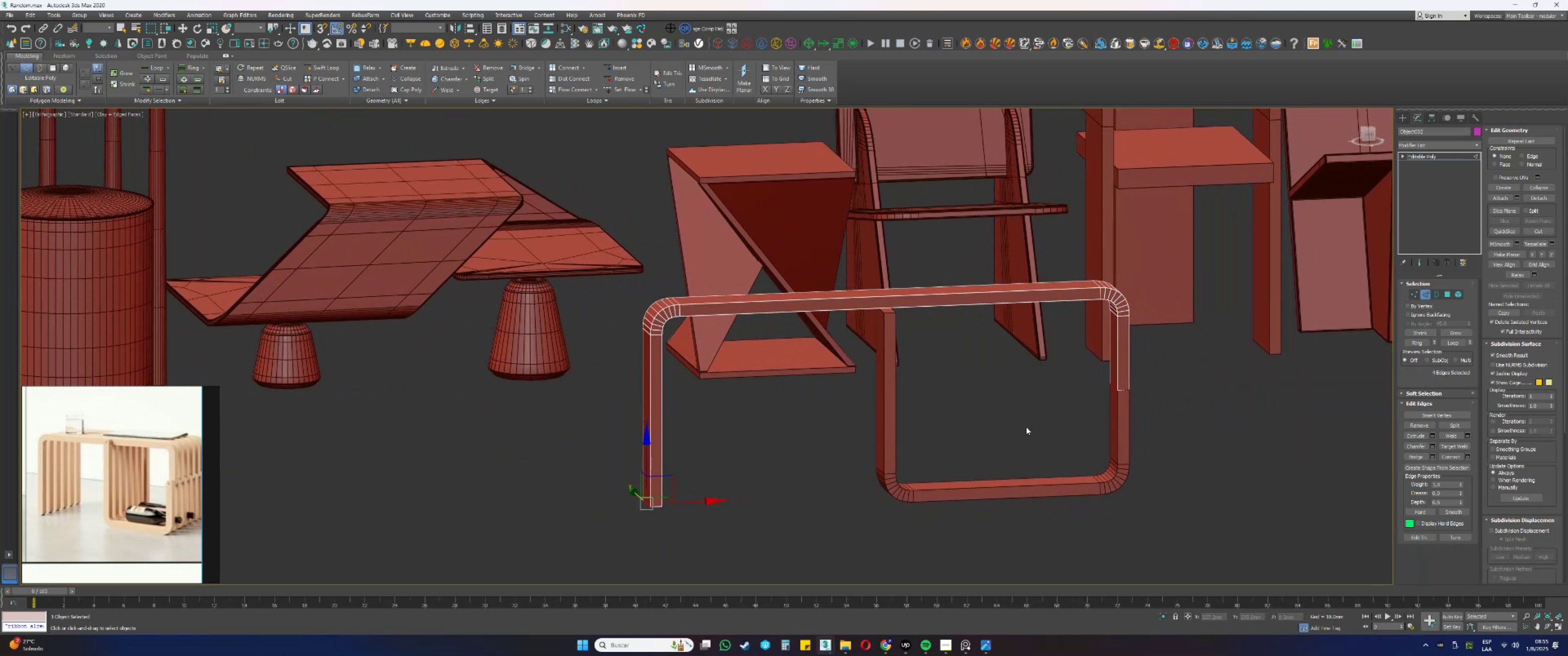 
hold_key(key=AltLeft, duration=0.46)
 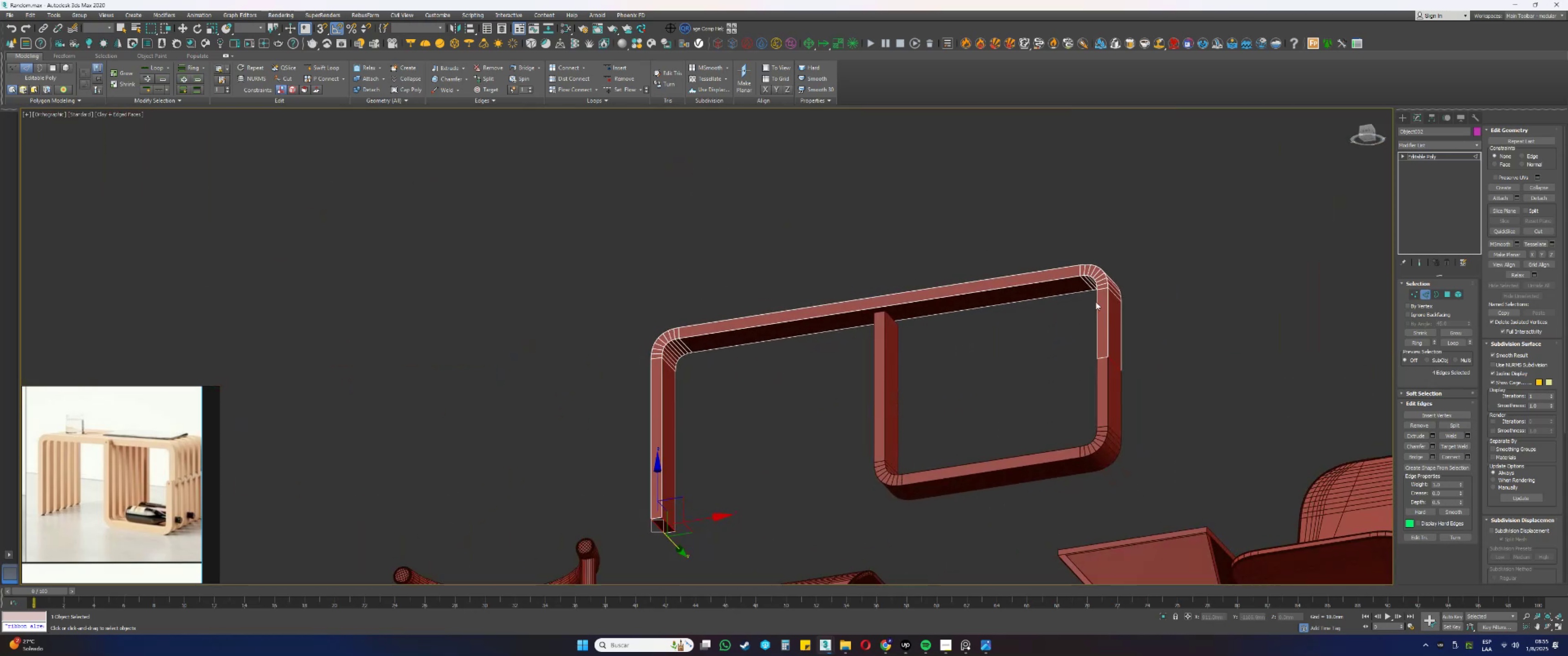 
scroll: coordinate [1103, 343], scroll_direction: up, amount: 2.0
 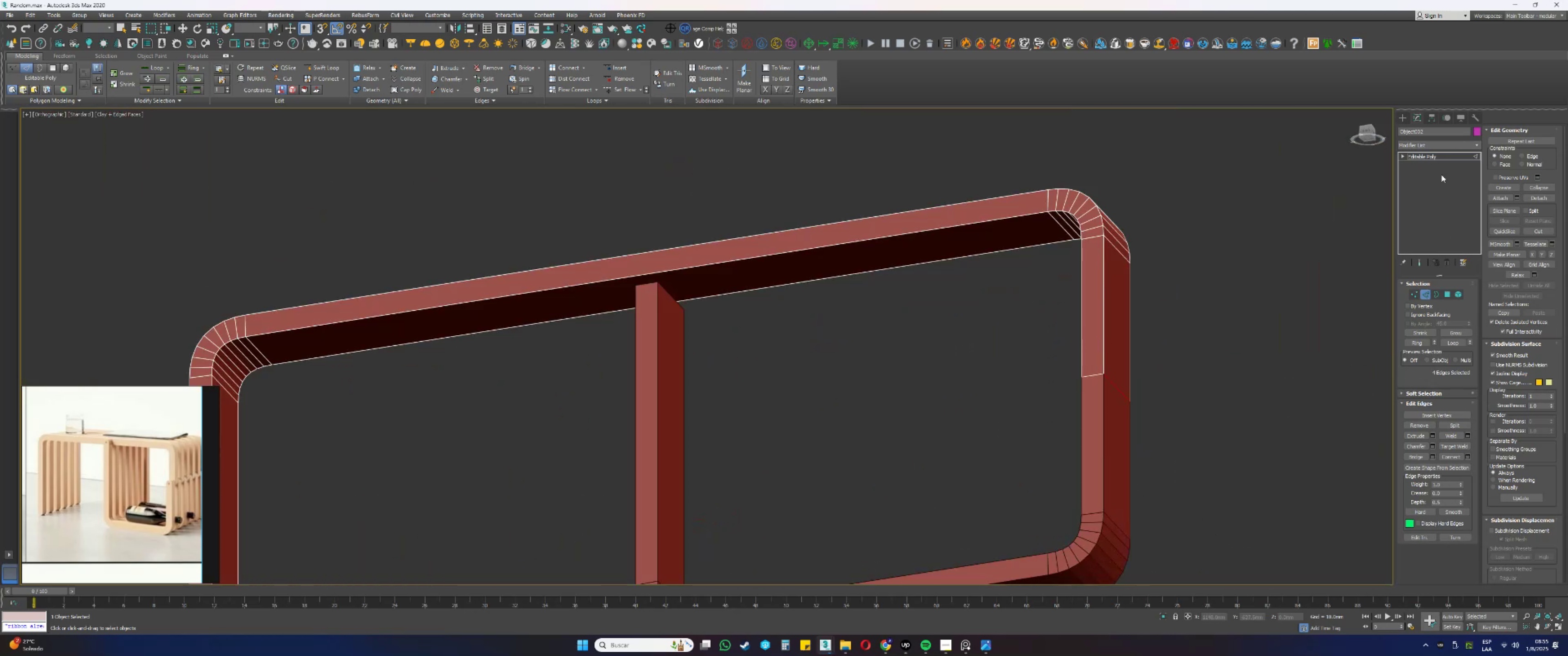 
left_click([1421, 148])
 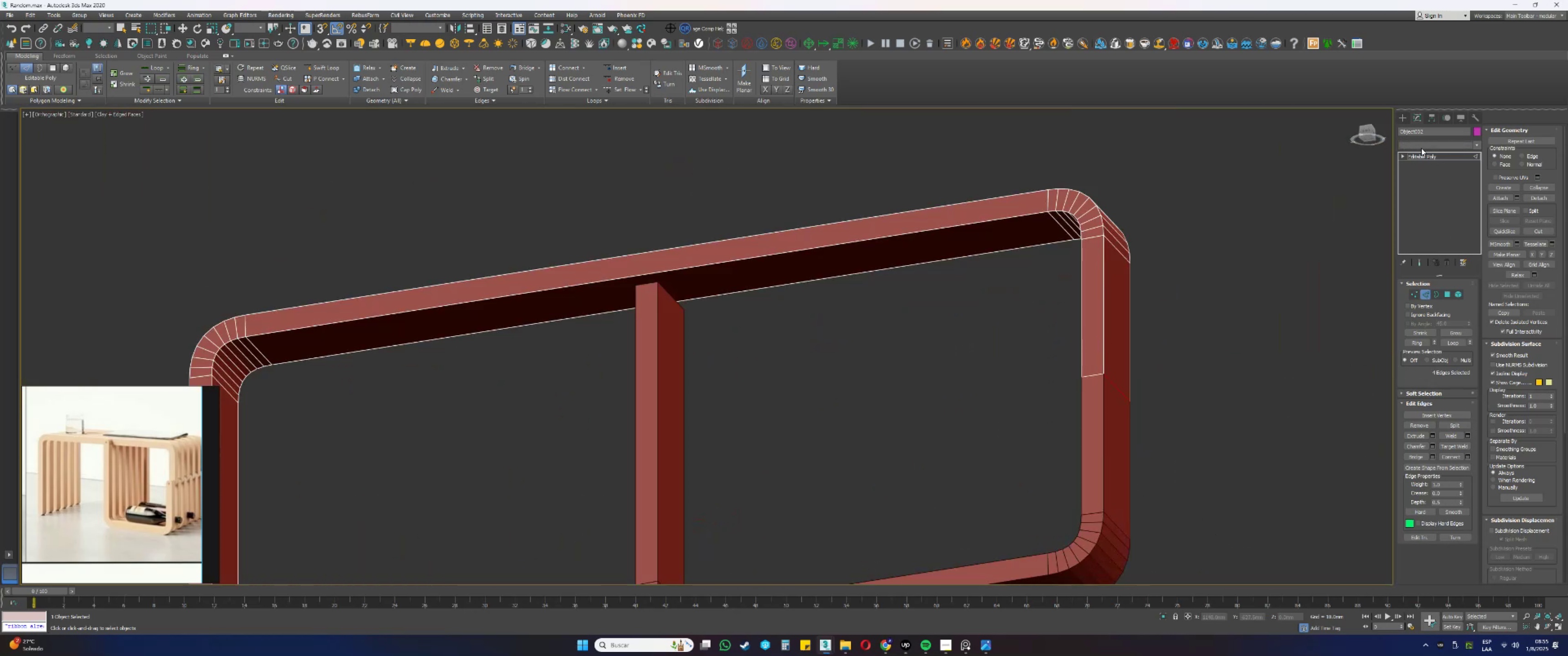 
key(Q)
 